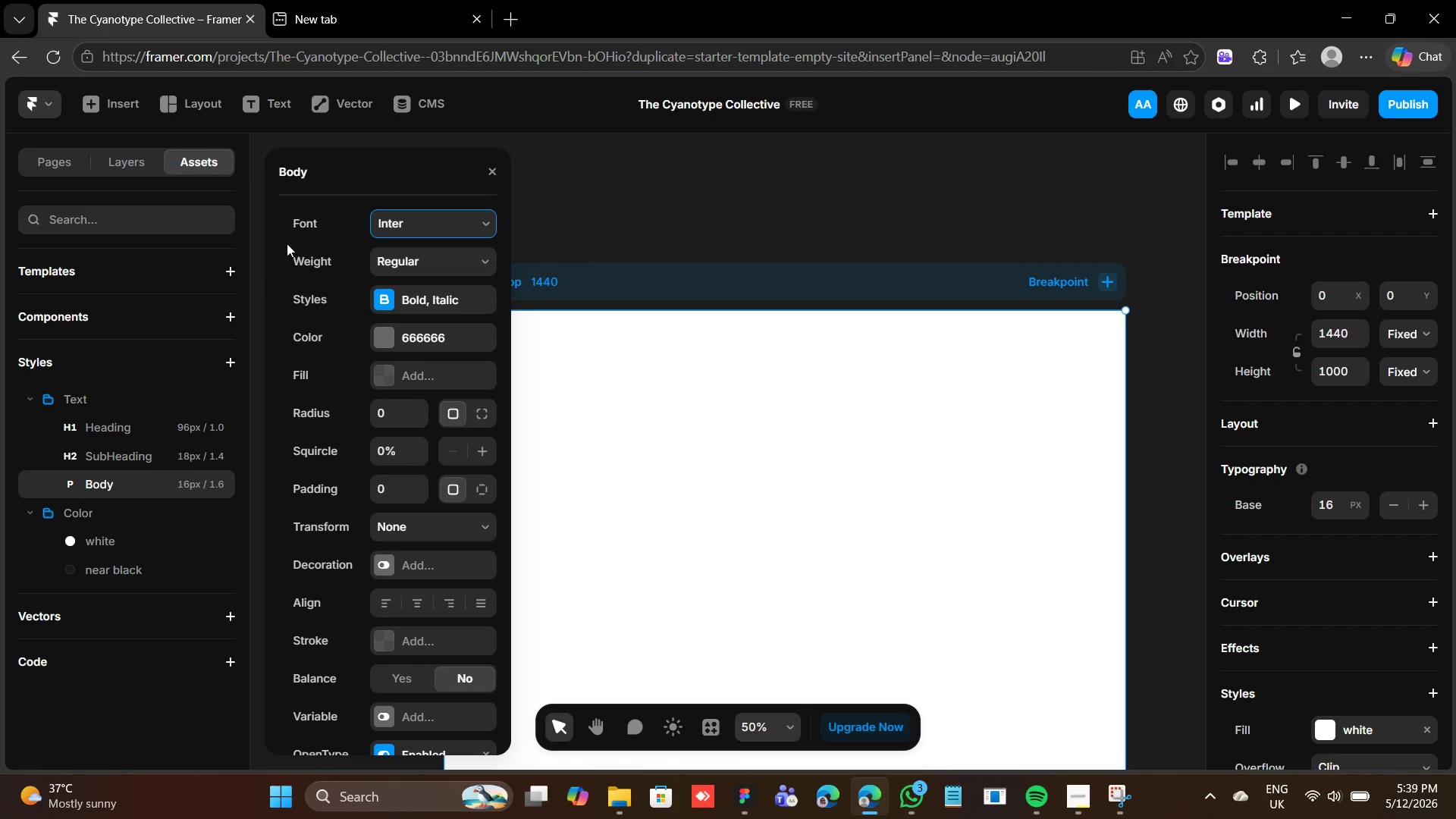 
left_click([451, 229])
 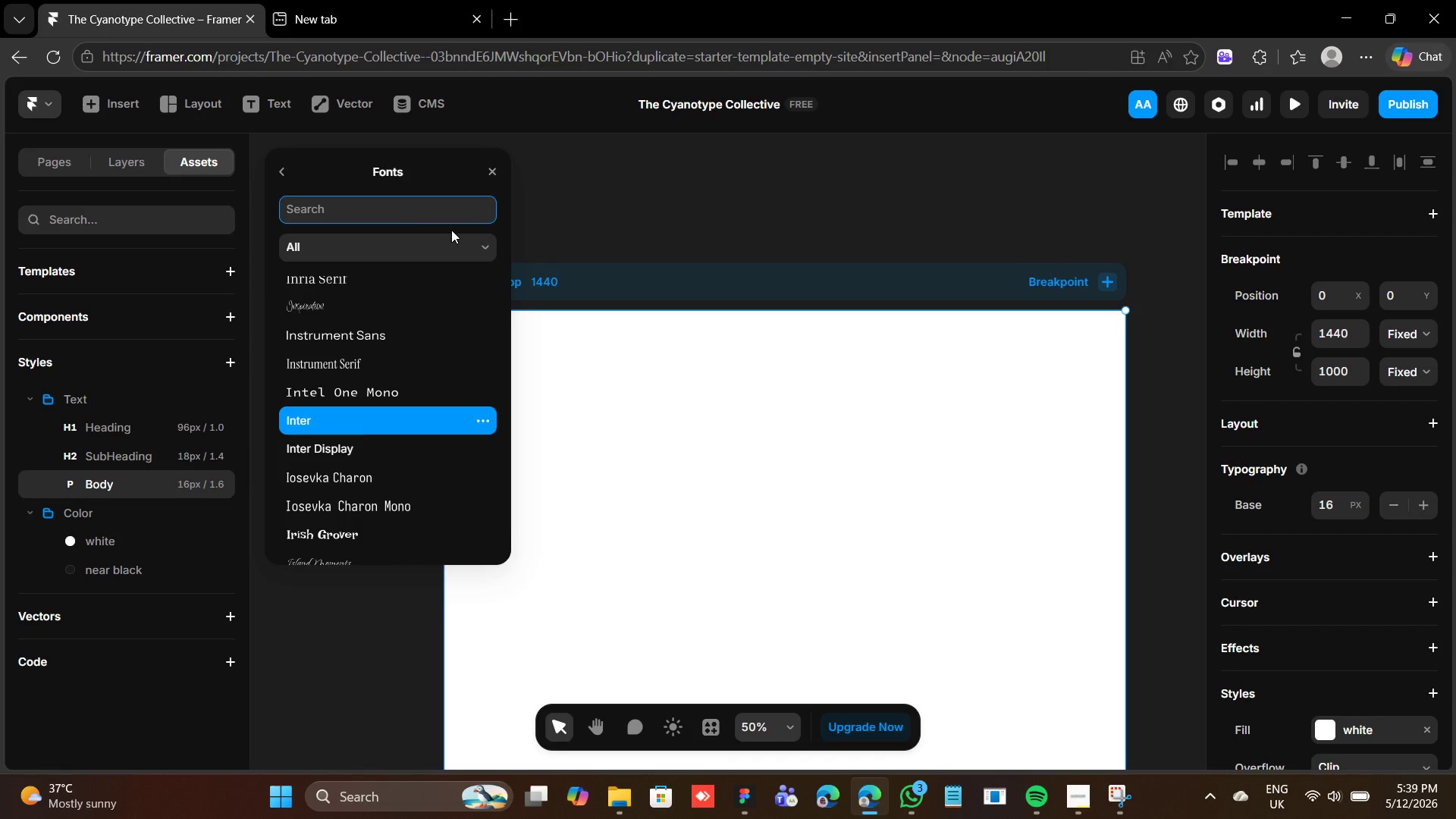 
type(dm sa)
 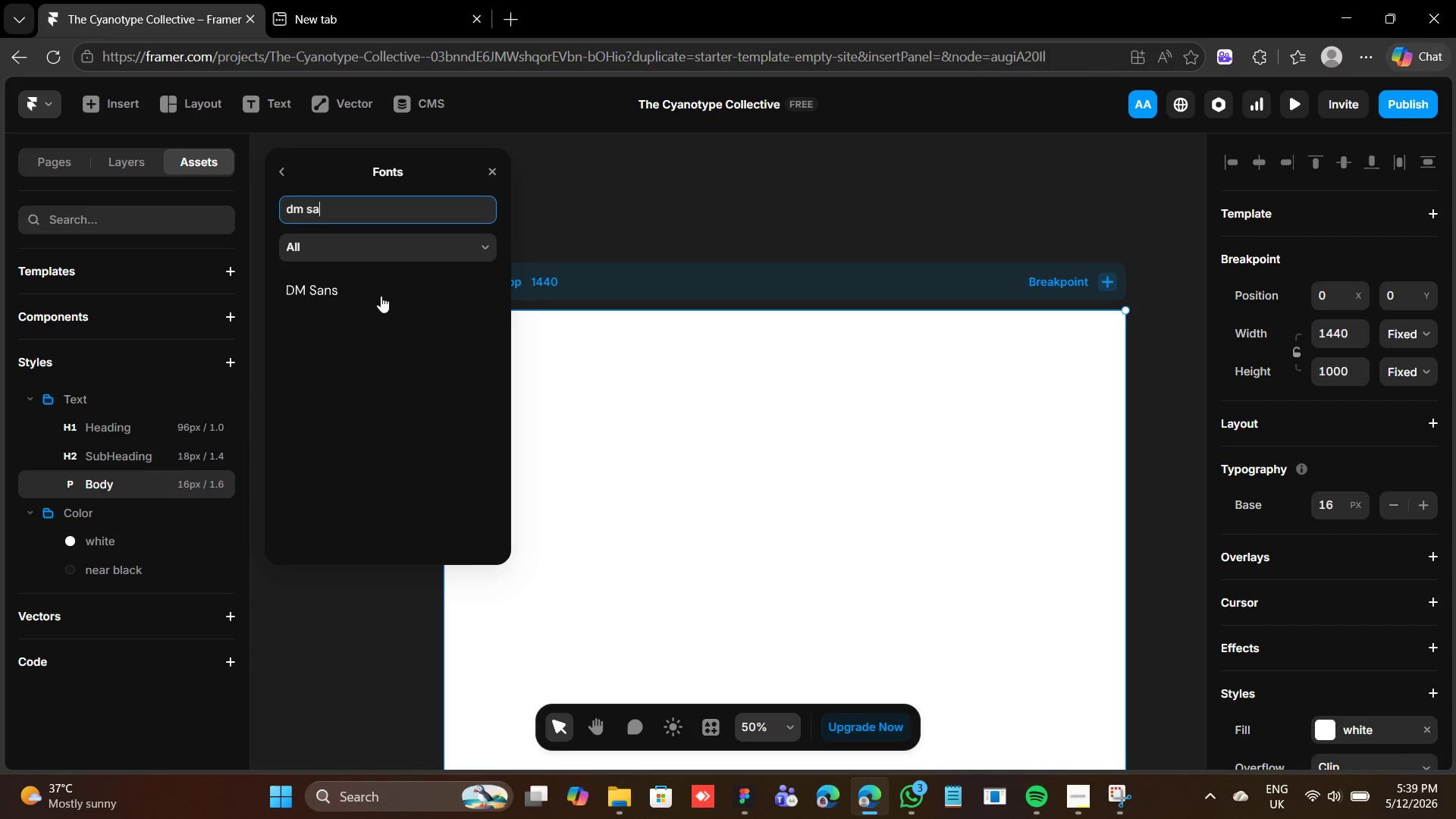 
double_click([376, 288])
 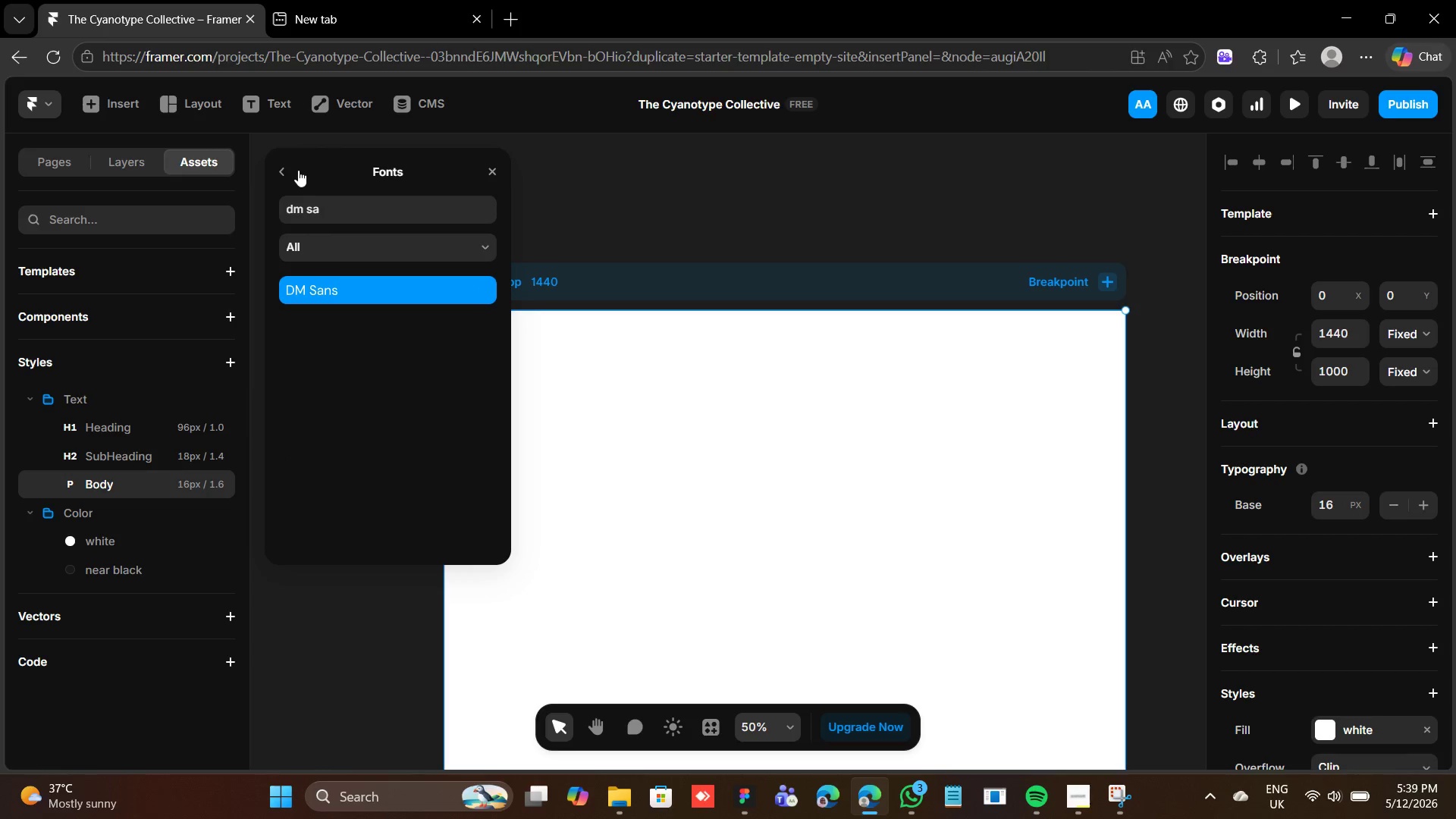 
left_click([290, 174])
 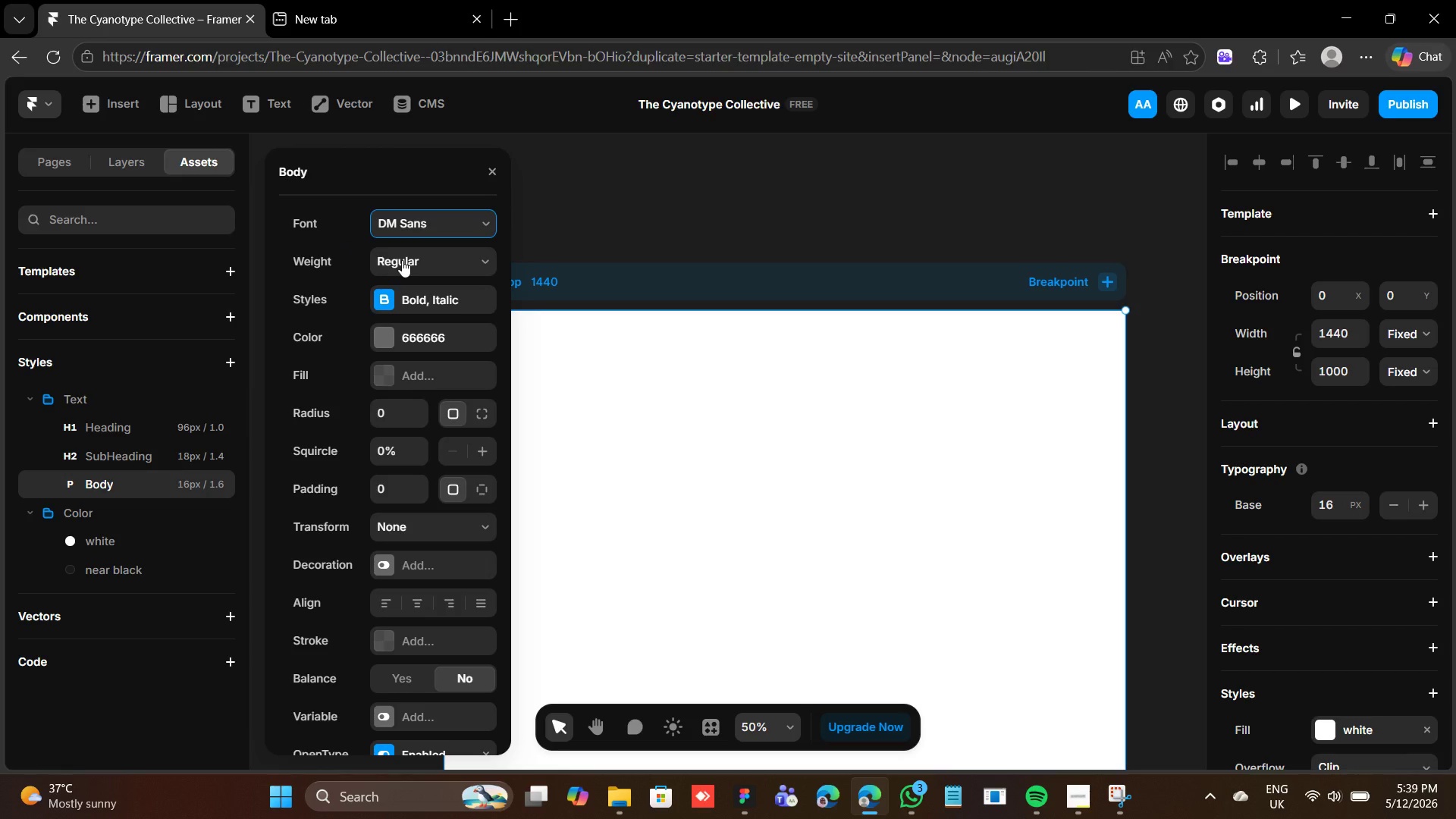 
wait(6.62)
 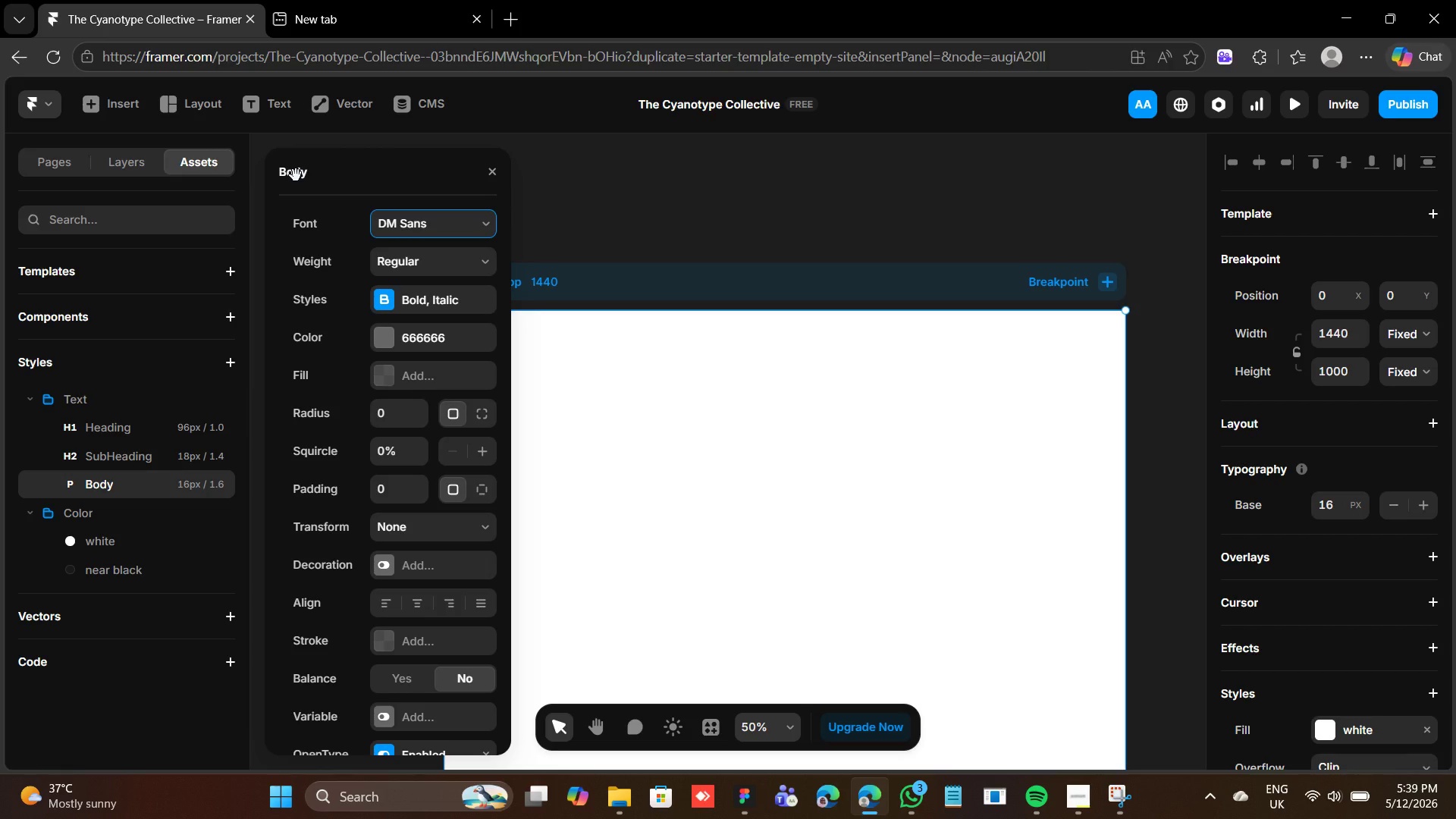 
scroll: coordinate [397, 362], scroll_direction: down, amount: 5.0
 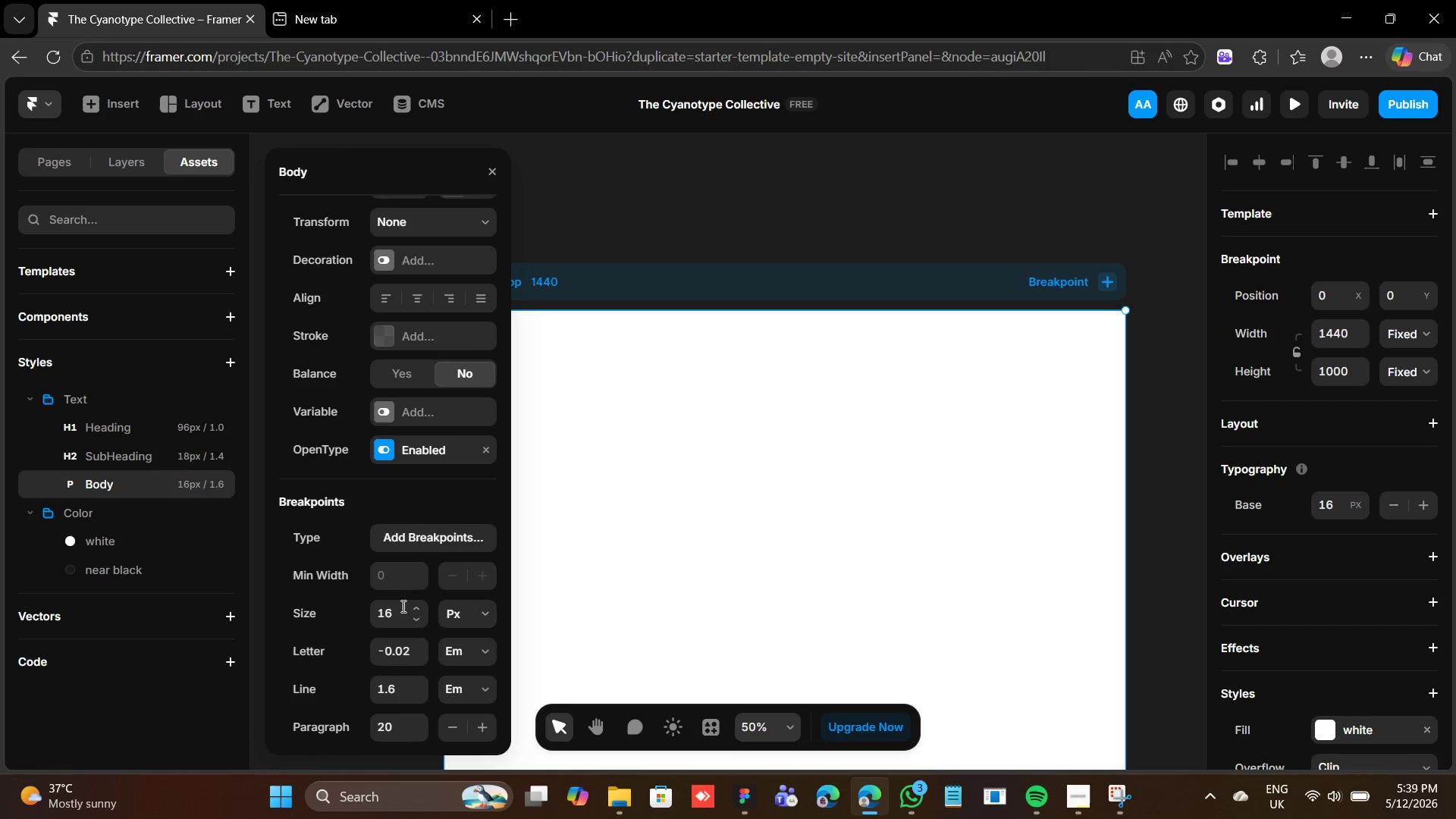 
left_click([398, 612])
 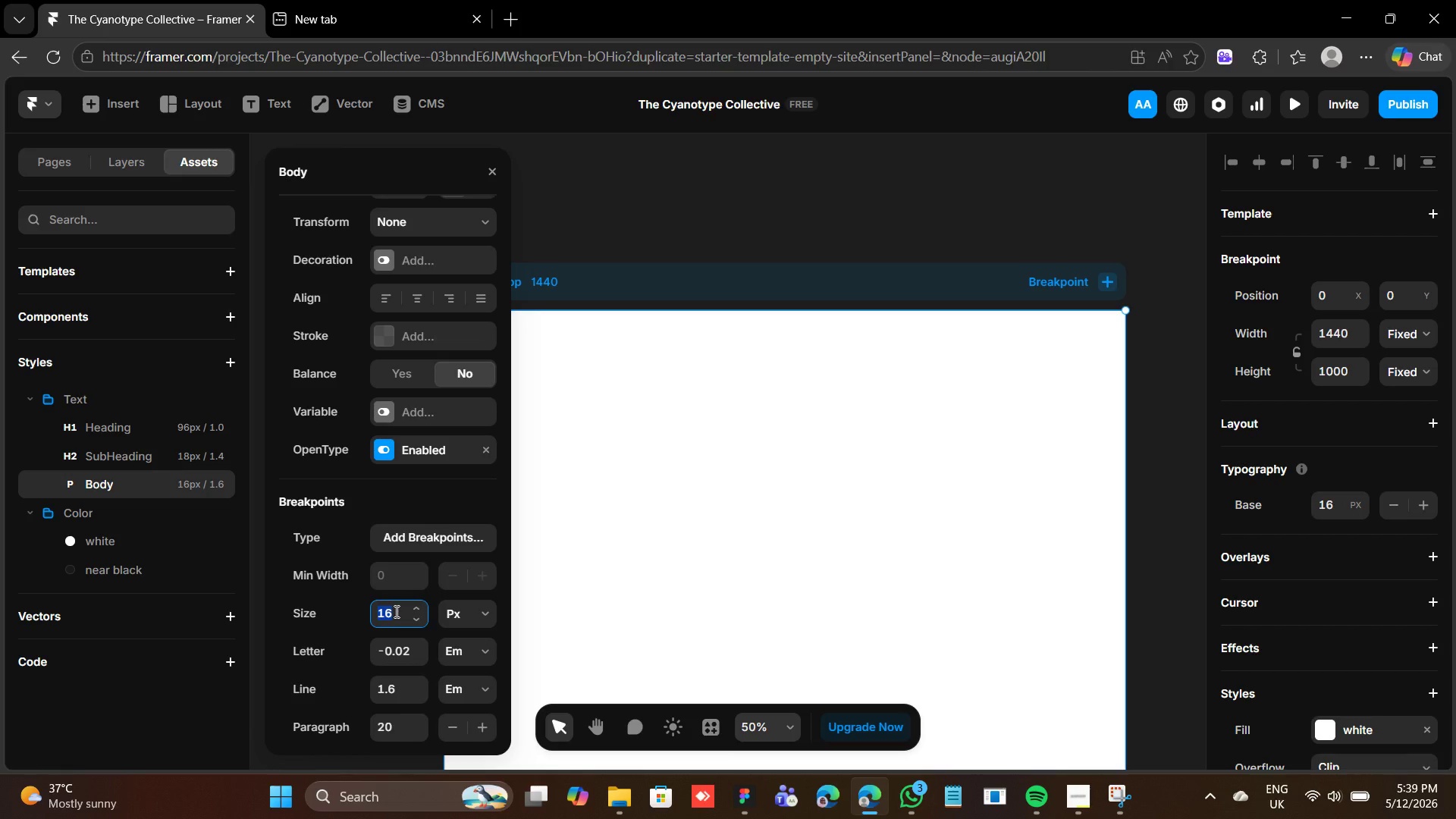 
type(14)
 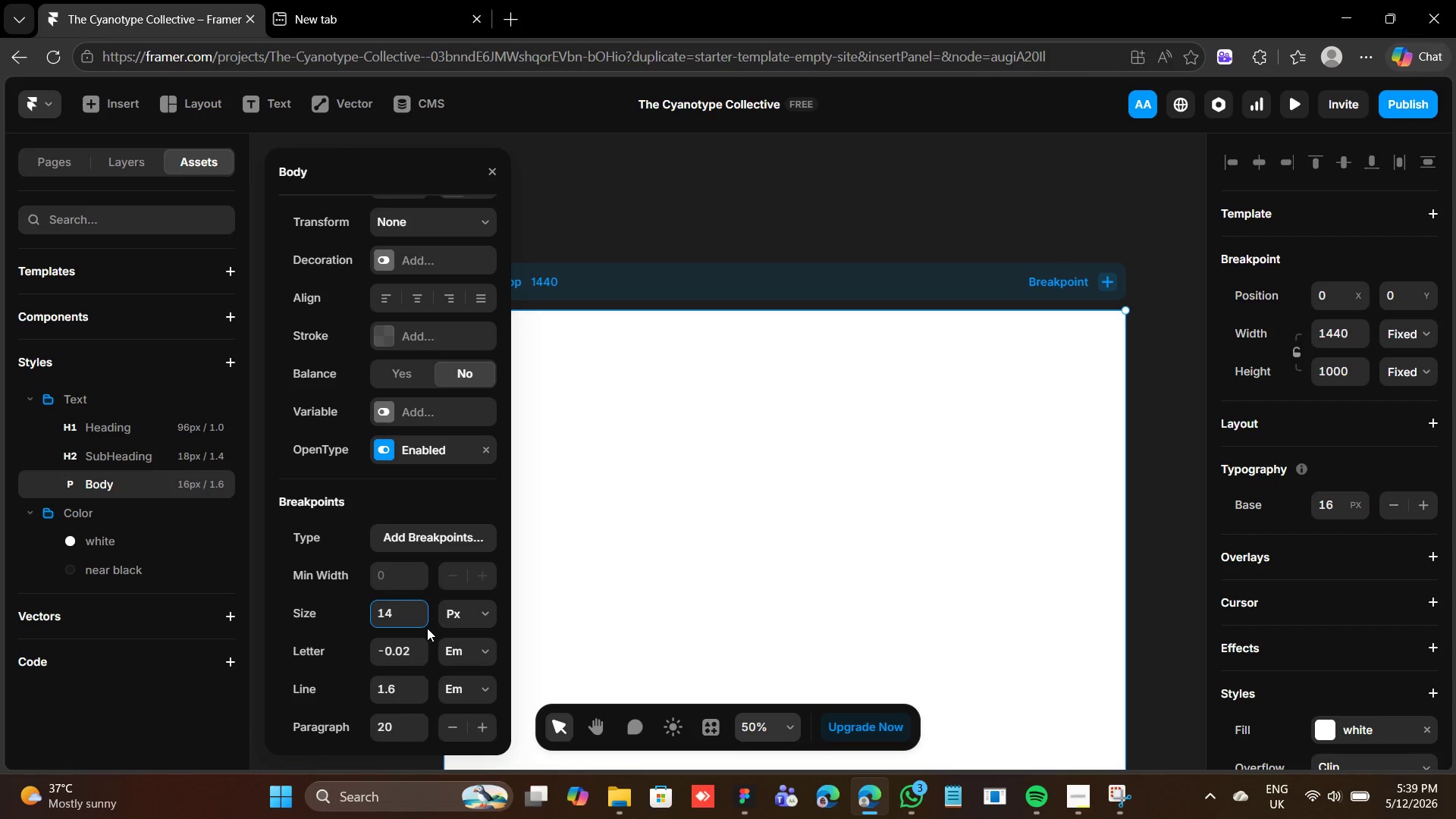 
left_click([451, 645])
 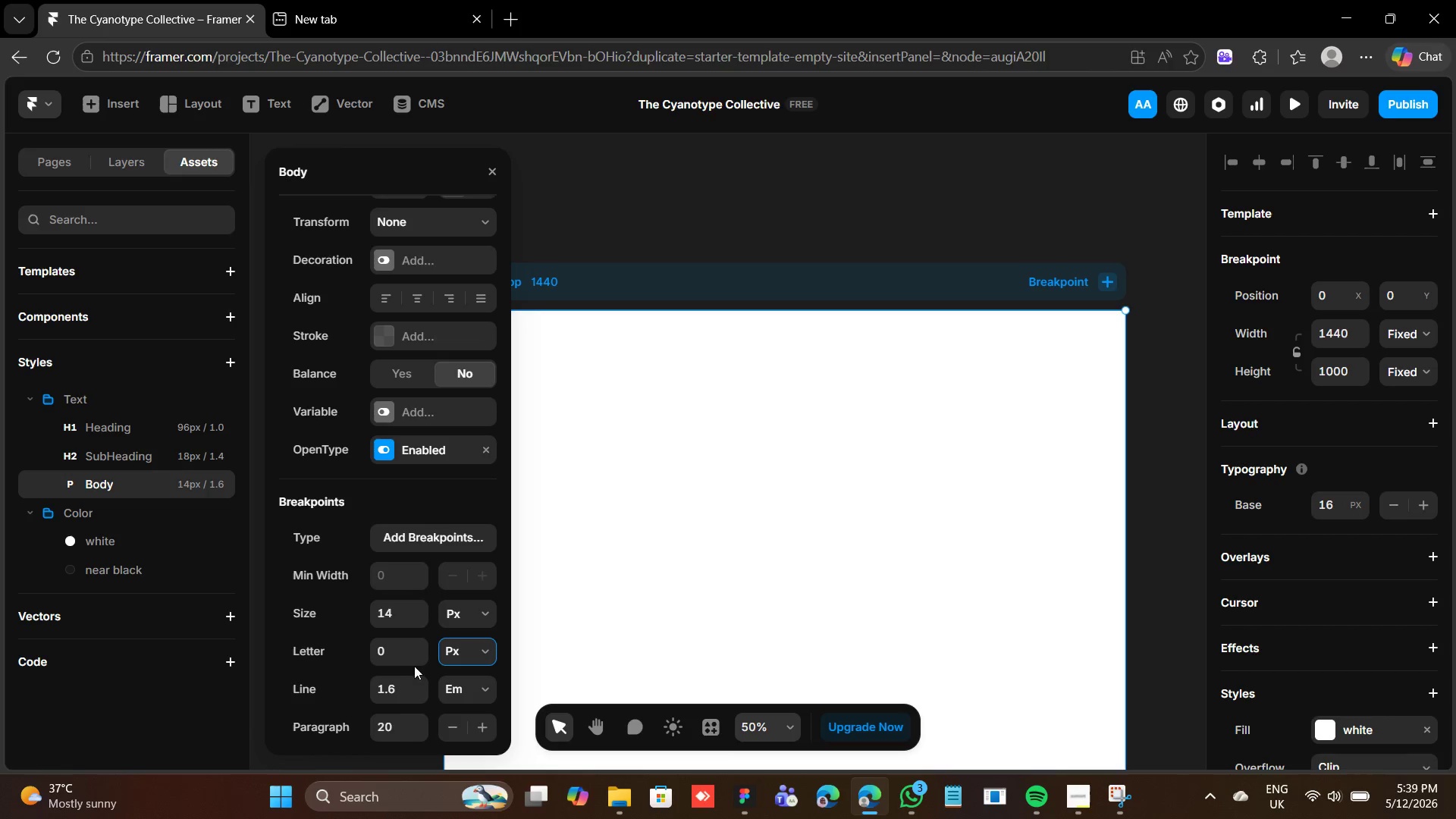 
left_click([394, 653])
 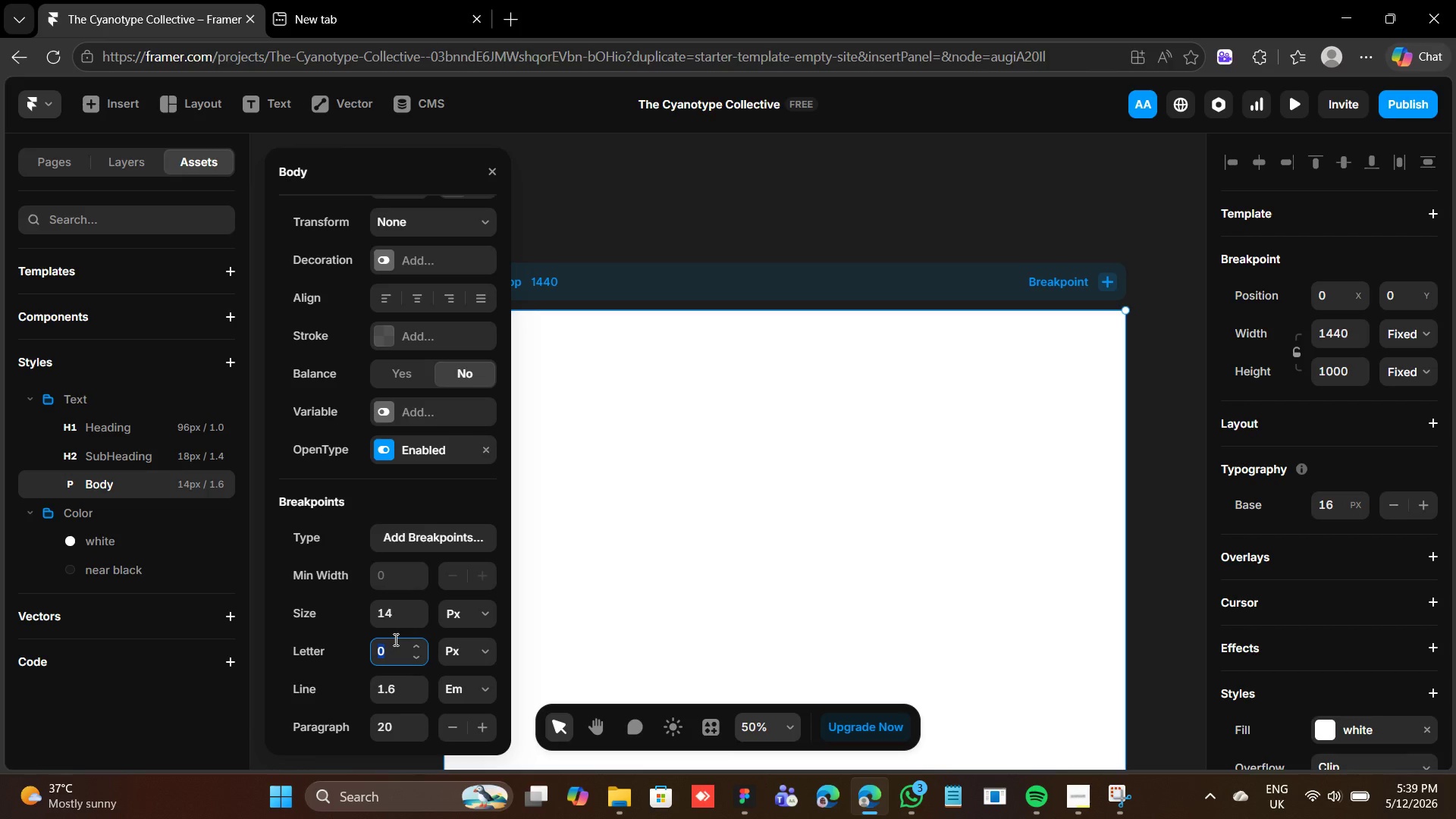 
key(0)
 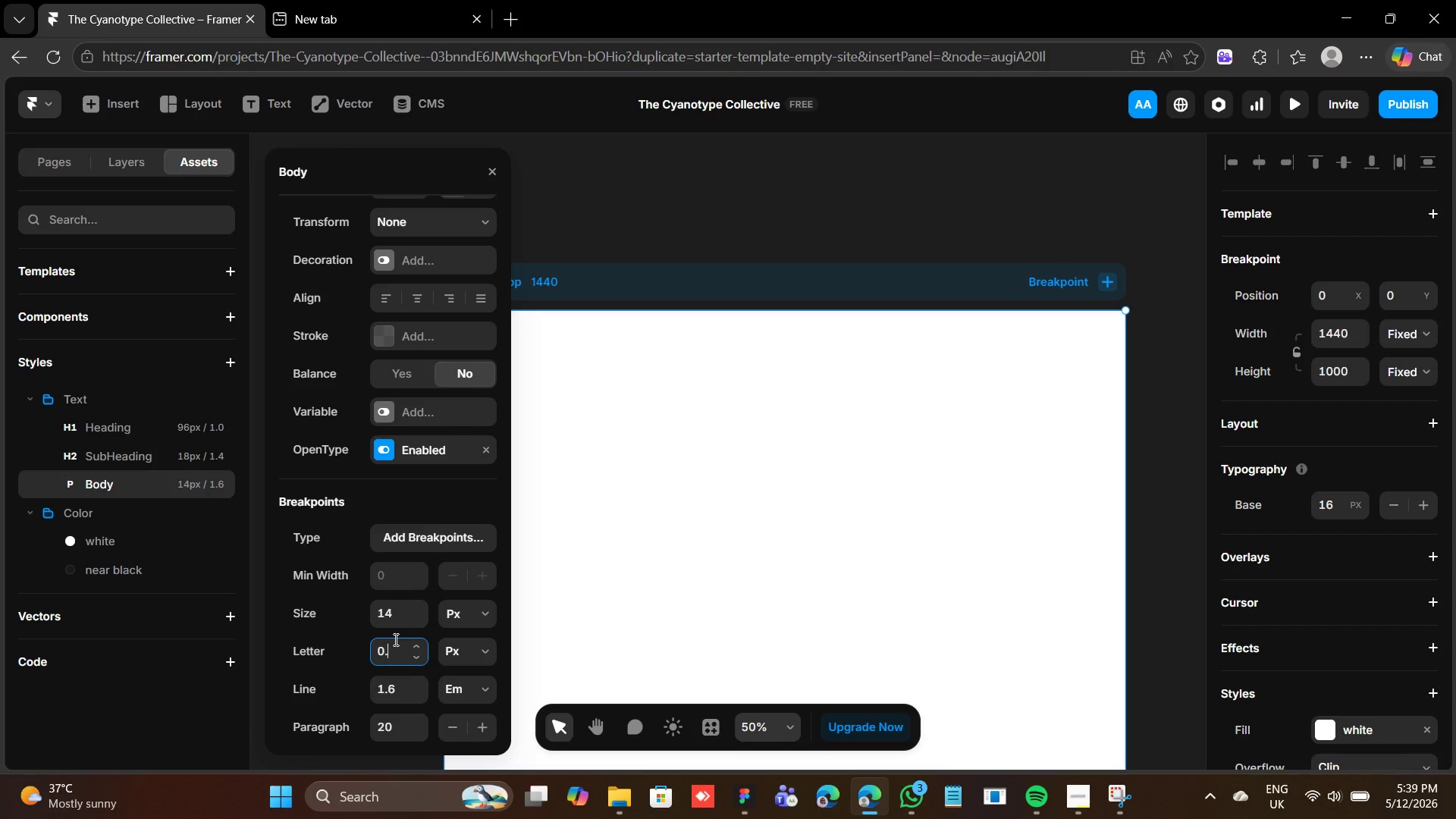 
key(Period)
 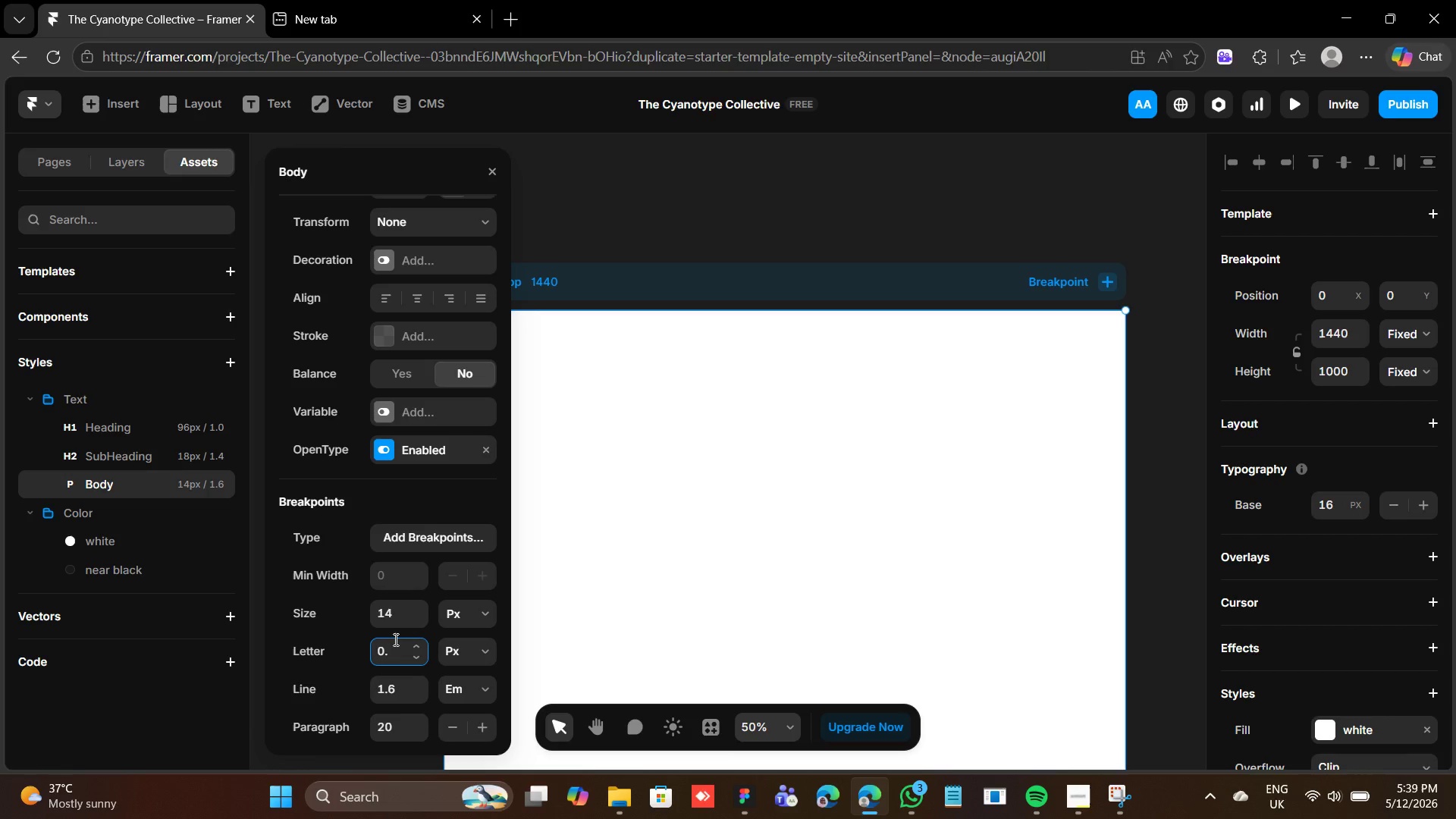 
key(5)
 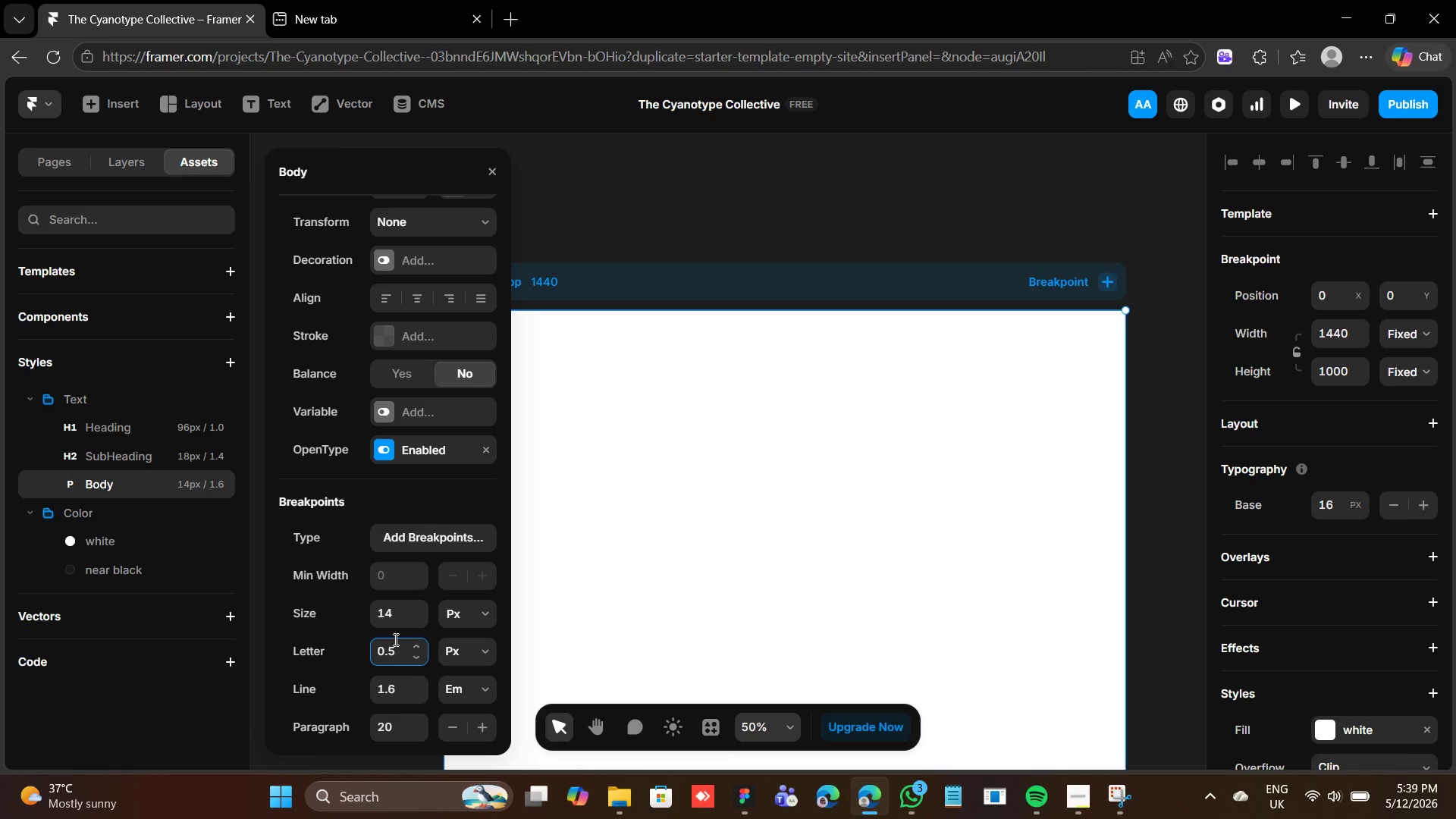 
key(Enter)
 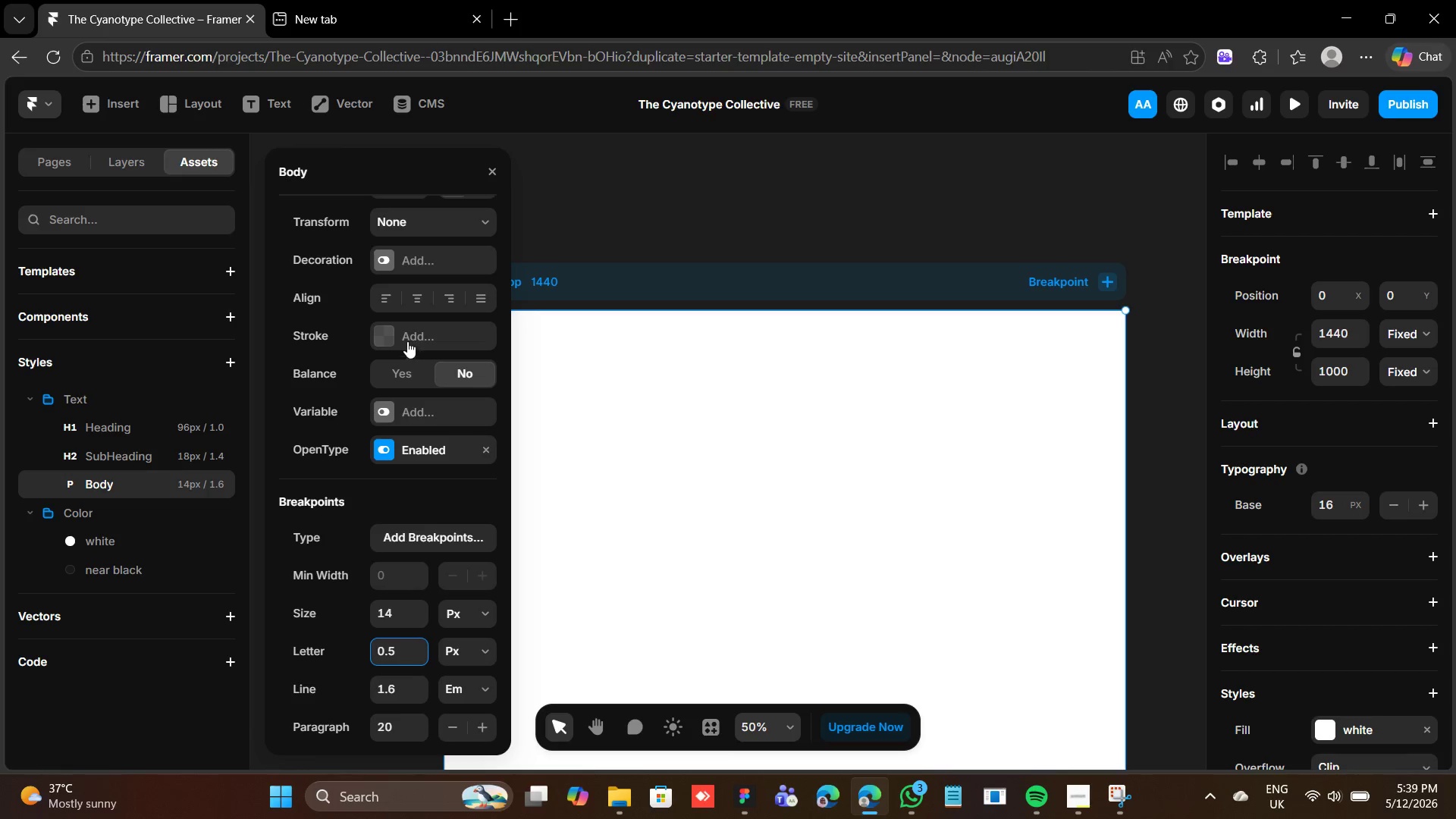 
scroll: coordinate [390, 325], scroll_direction: up, amount: 4.0
 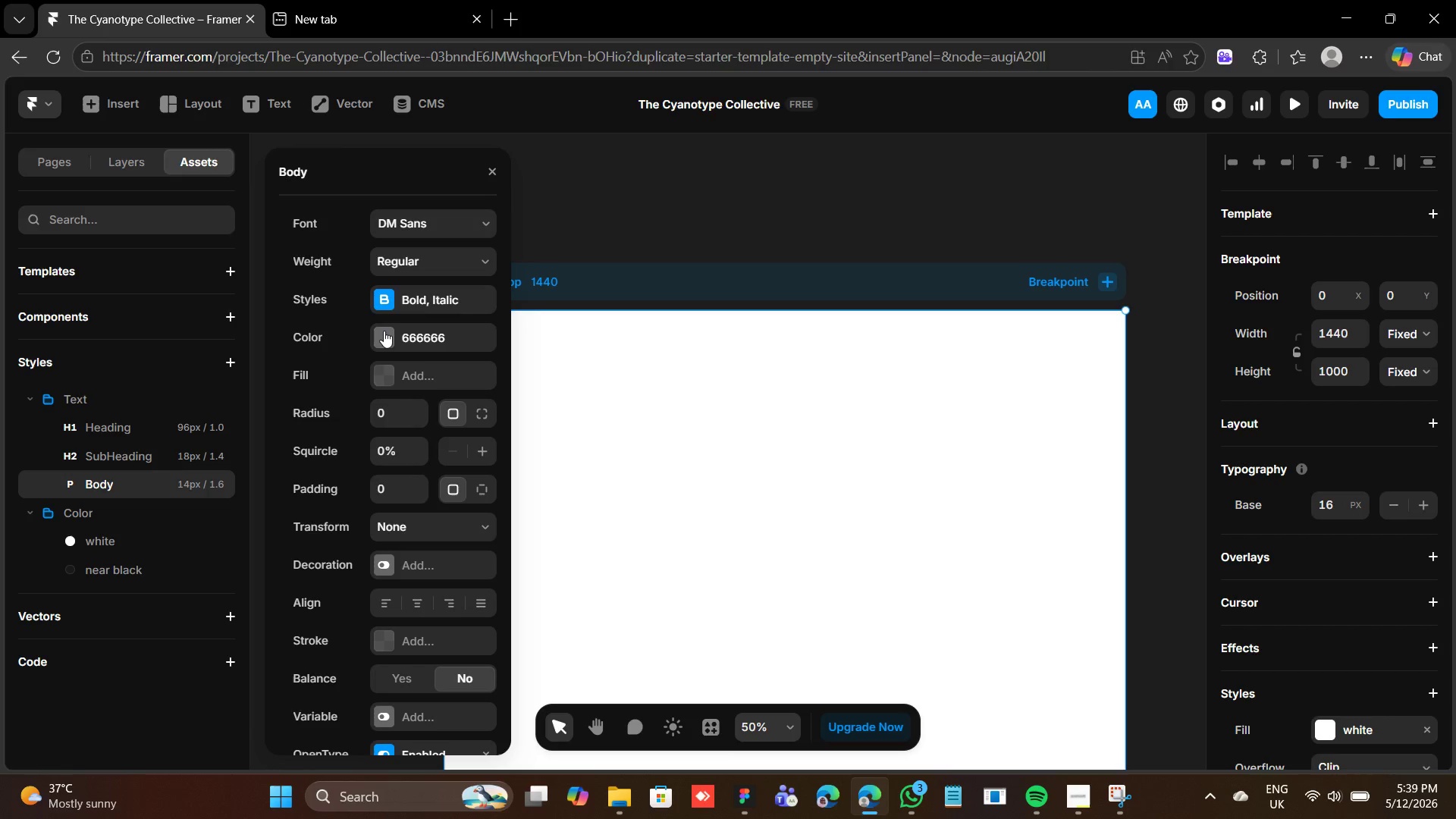 
left_click([384, 331])
 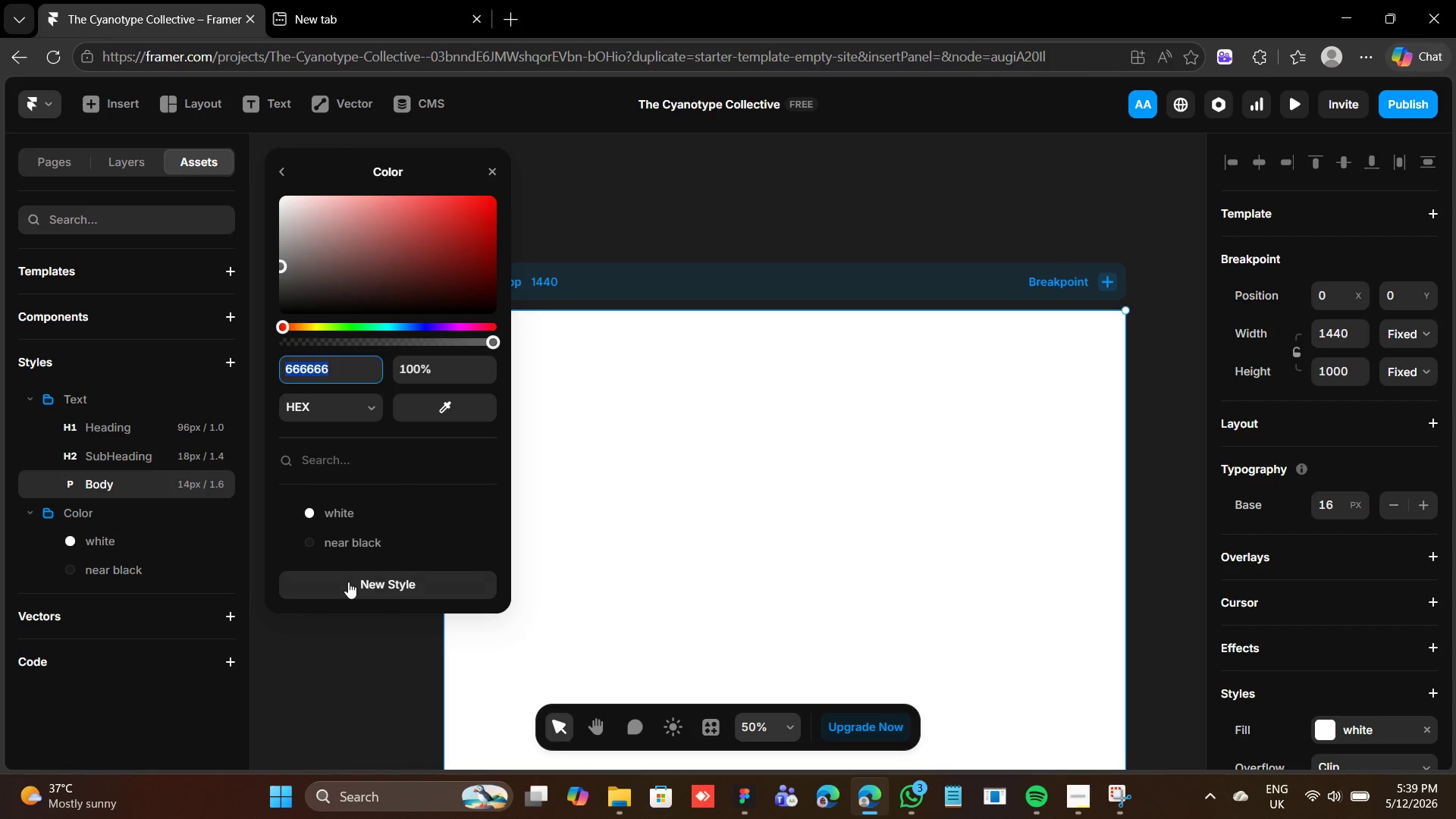 
left_click([348, 582])
 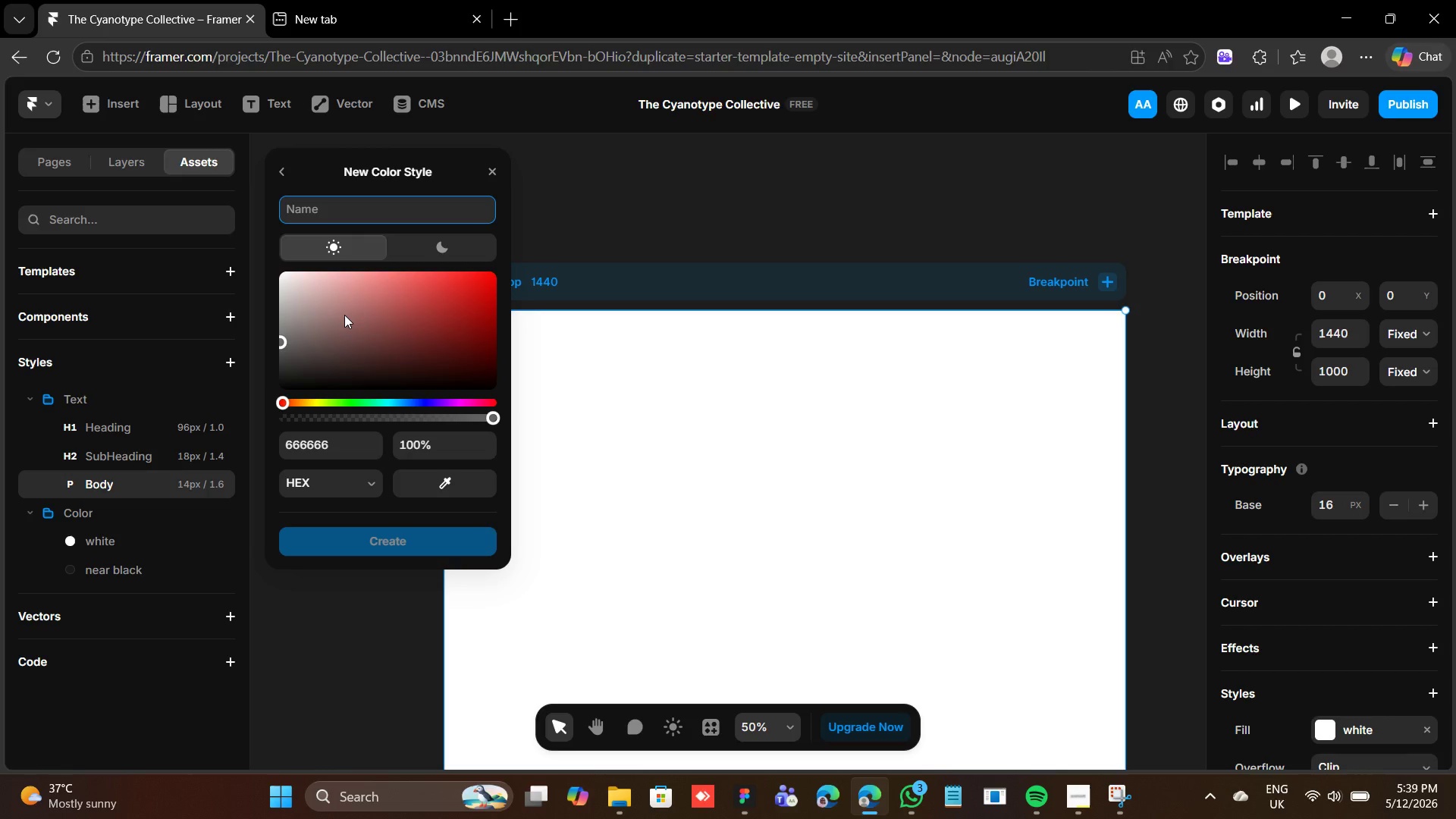 
type(medium grey)
 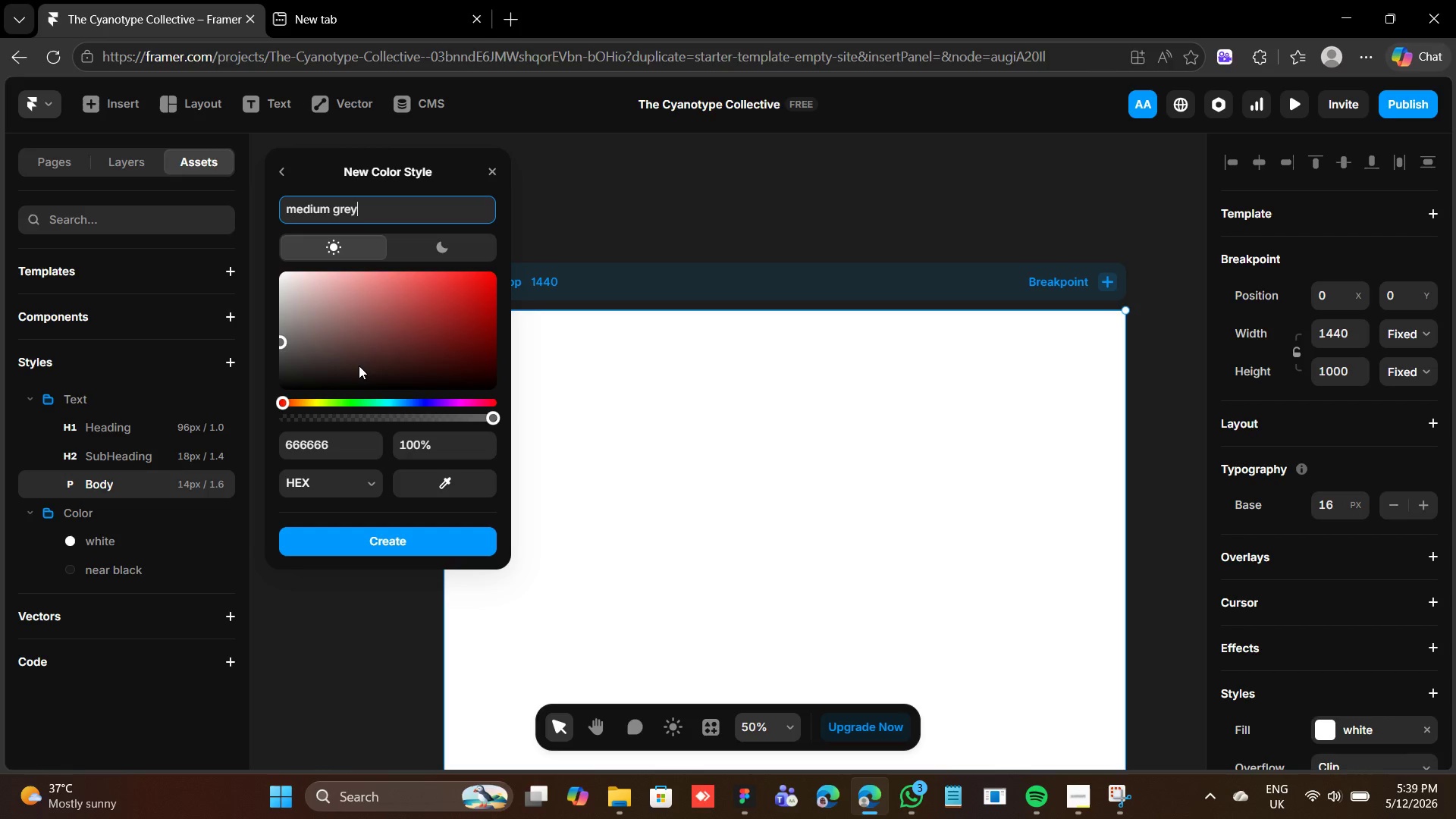 
key(Backspace)
key(Backspace)
type(ay)
 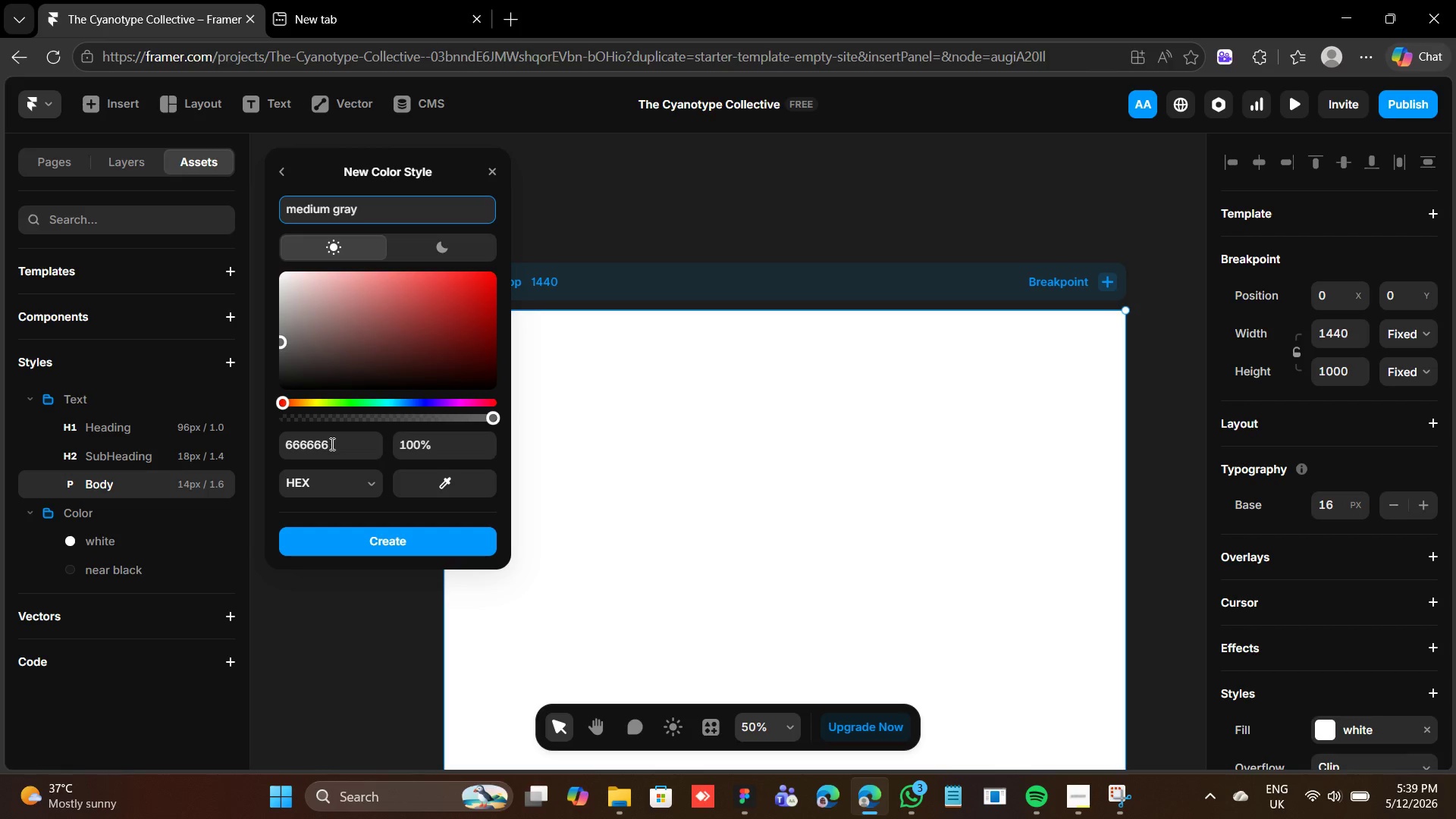 
left_click([331, 444])
 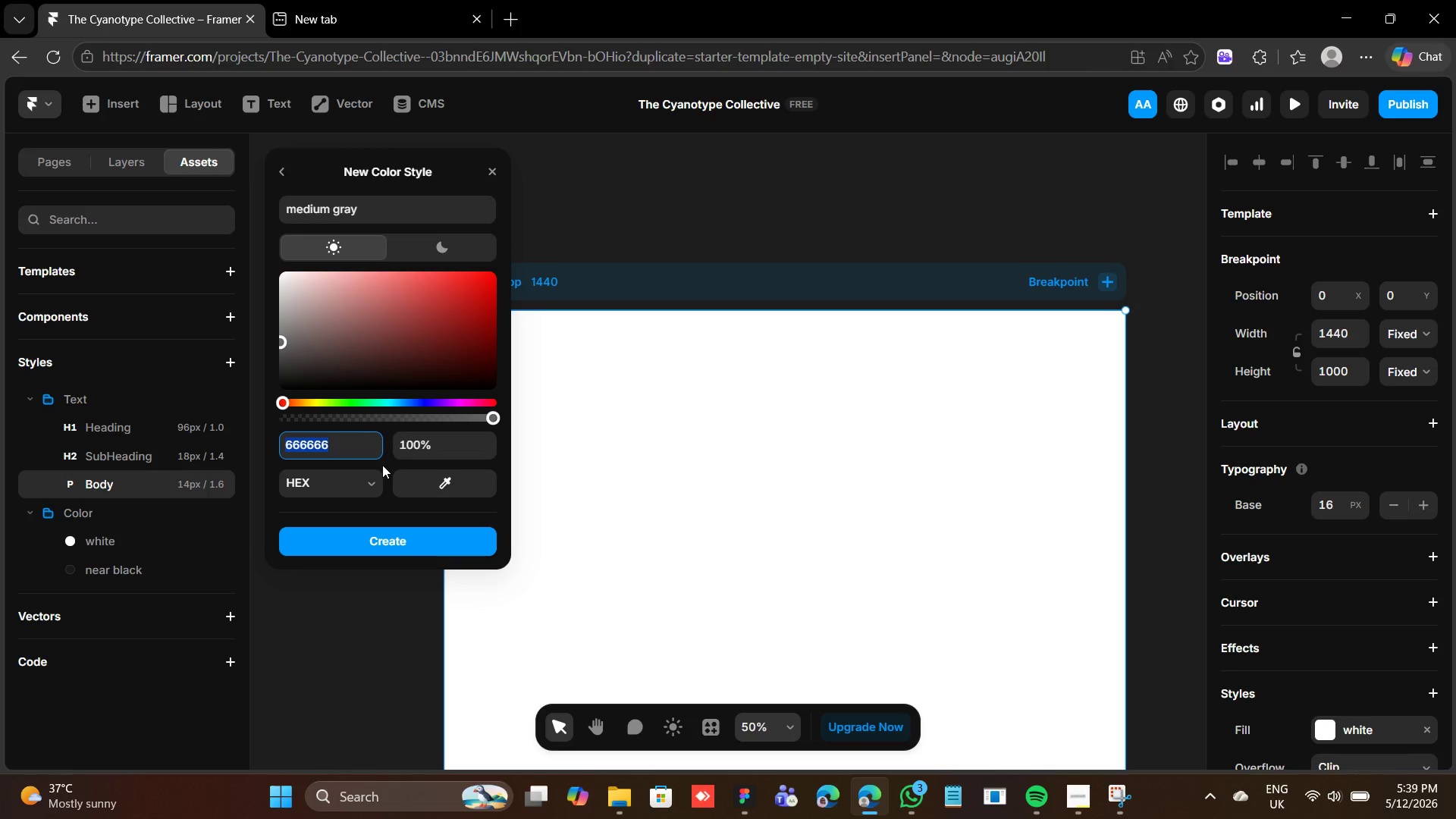 
key(5)
 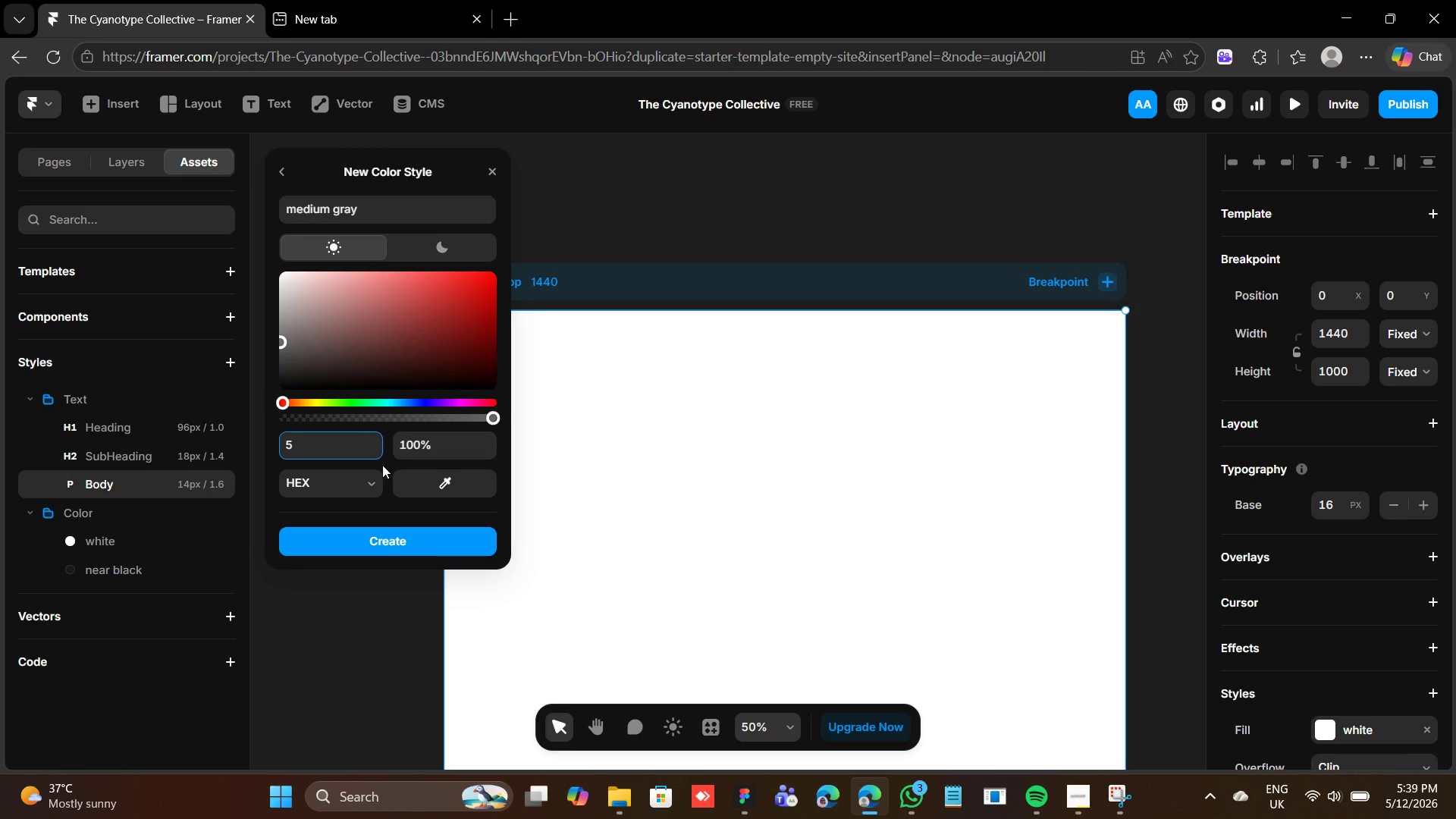 
key(Enter)
 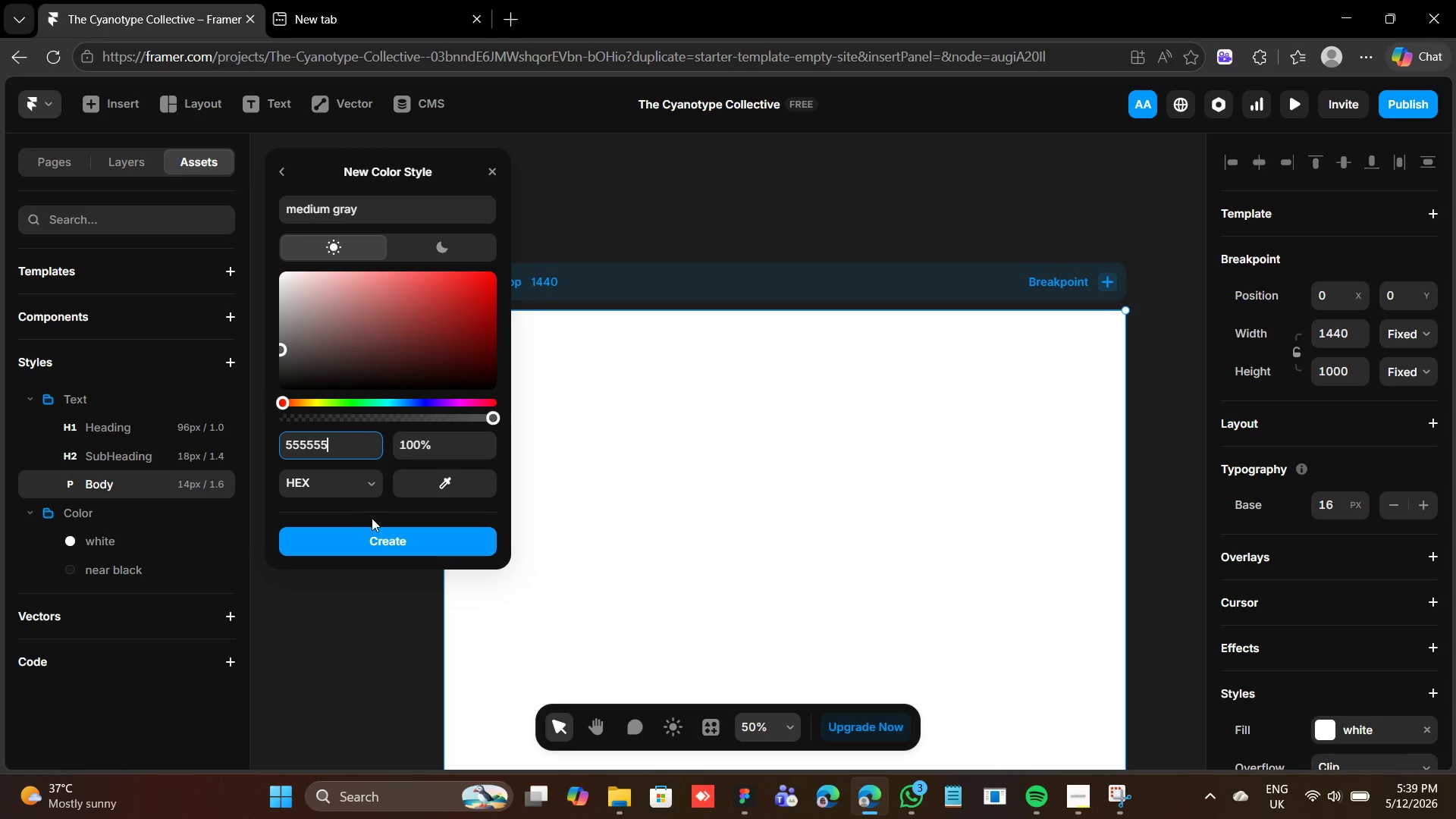 
left_click([368, 539])
 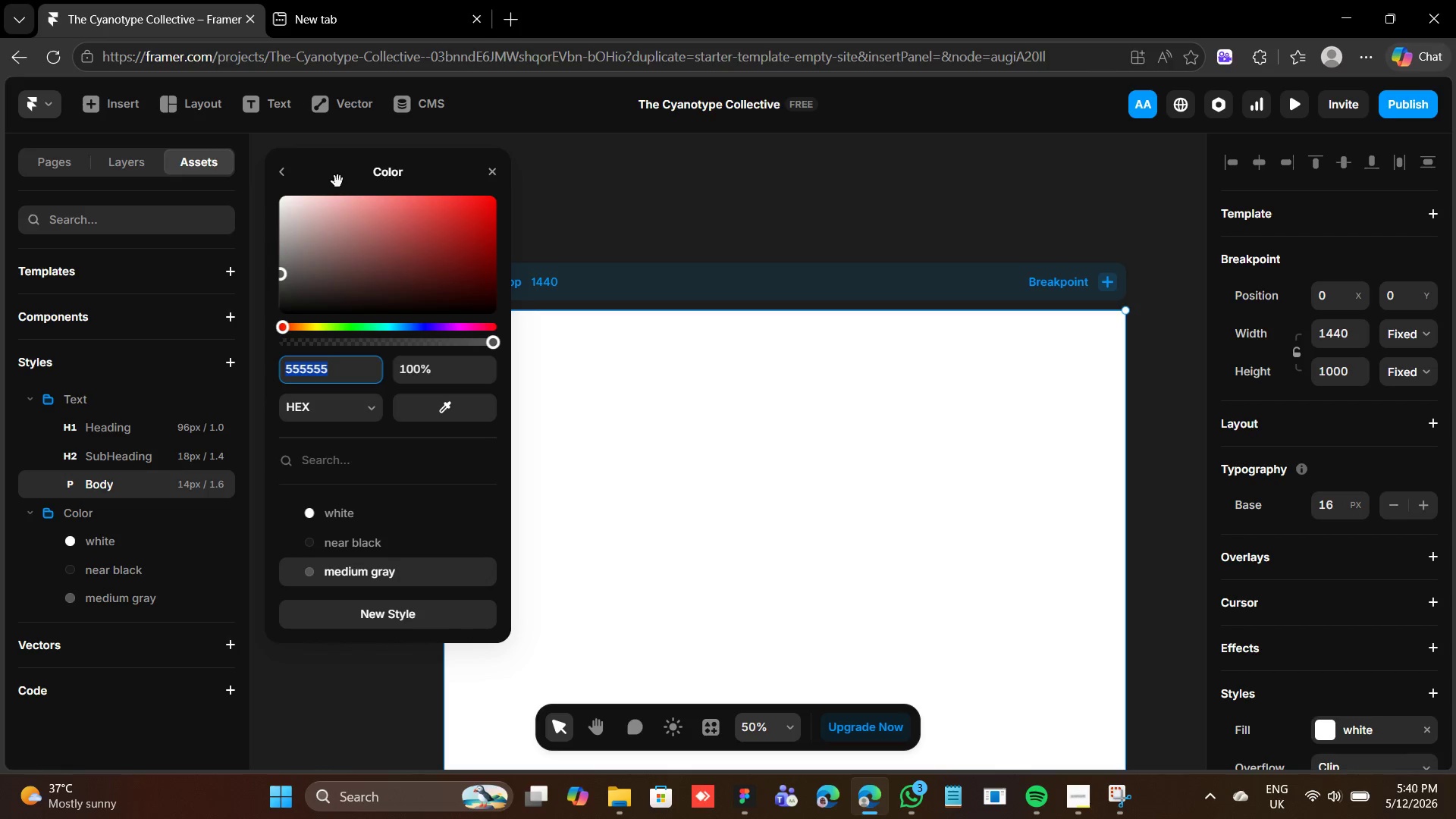 
left_click([285, 173])
 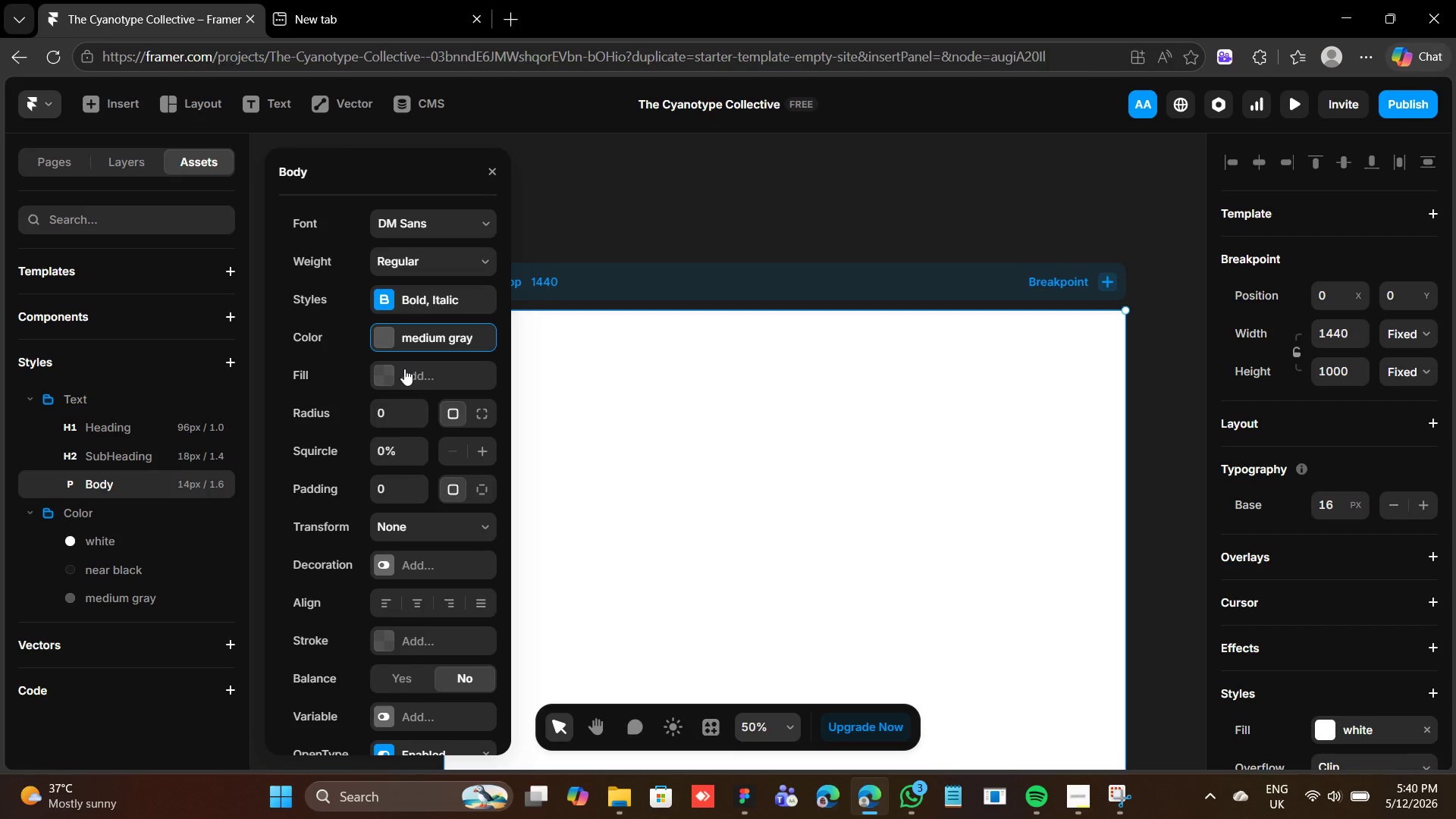 
wait(7.3)
 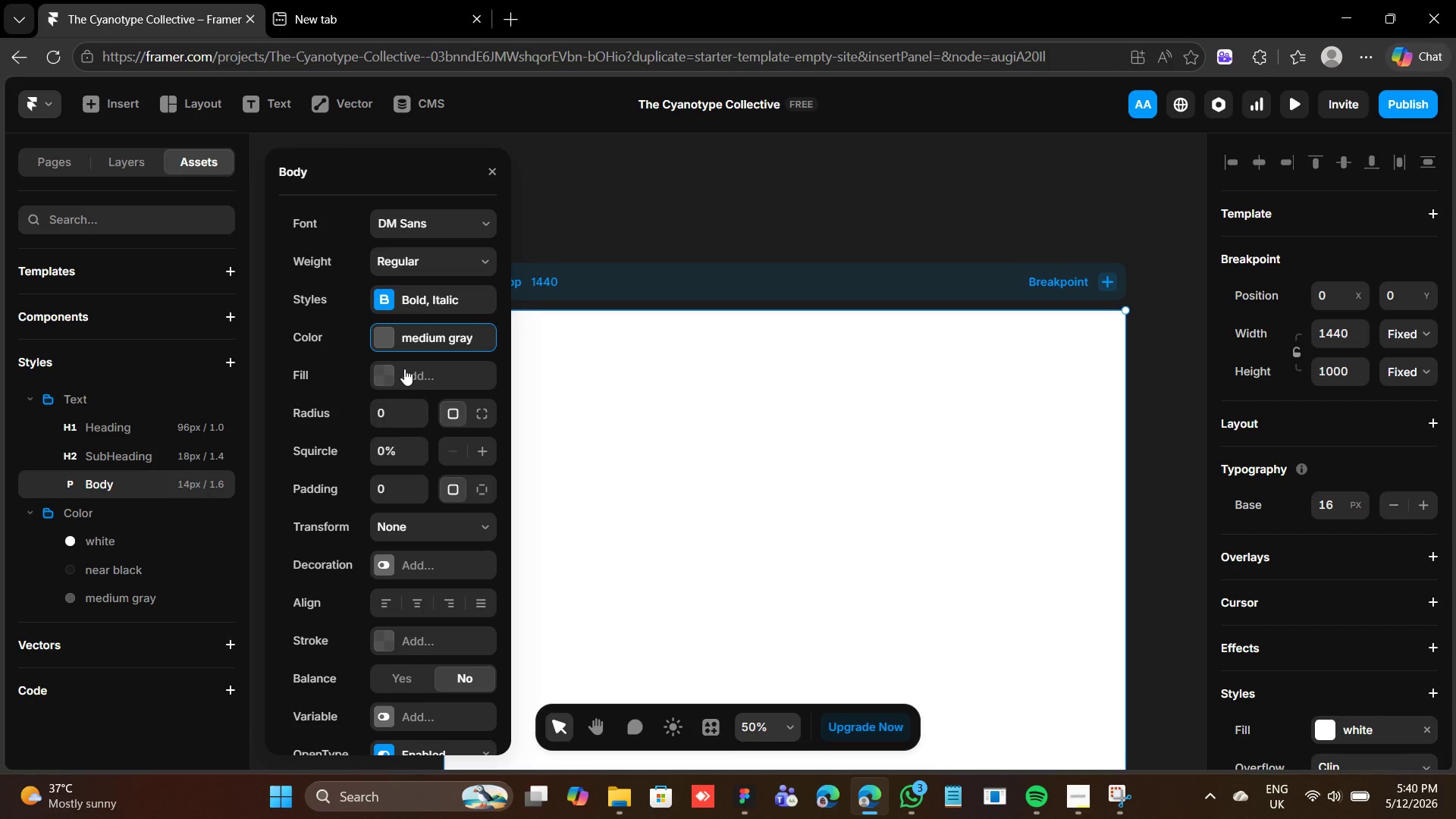 
left_click([616, 797])
 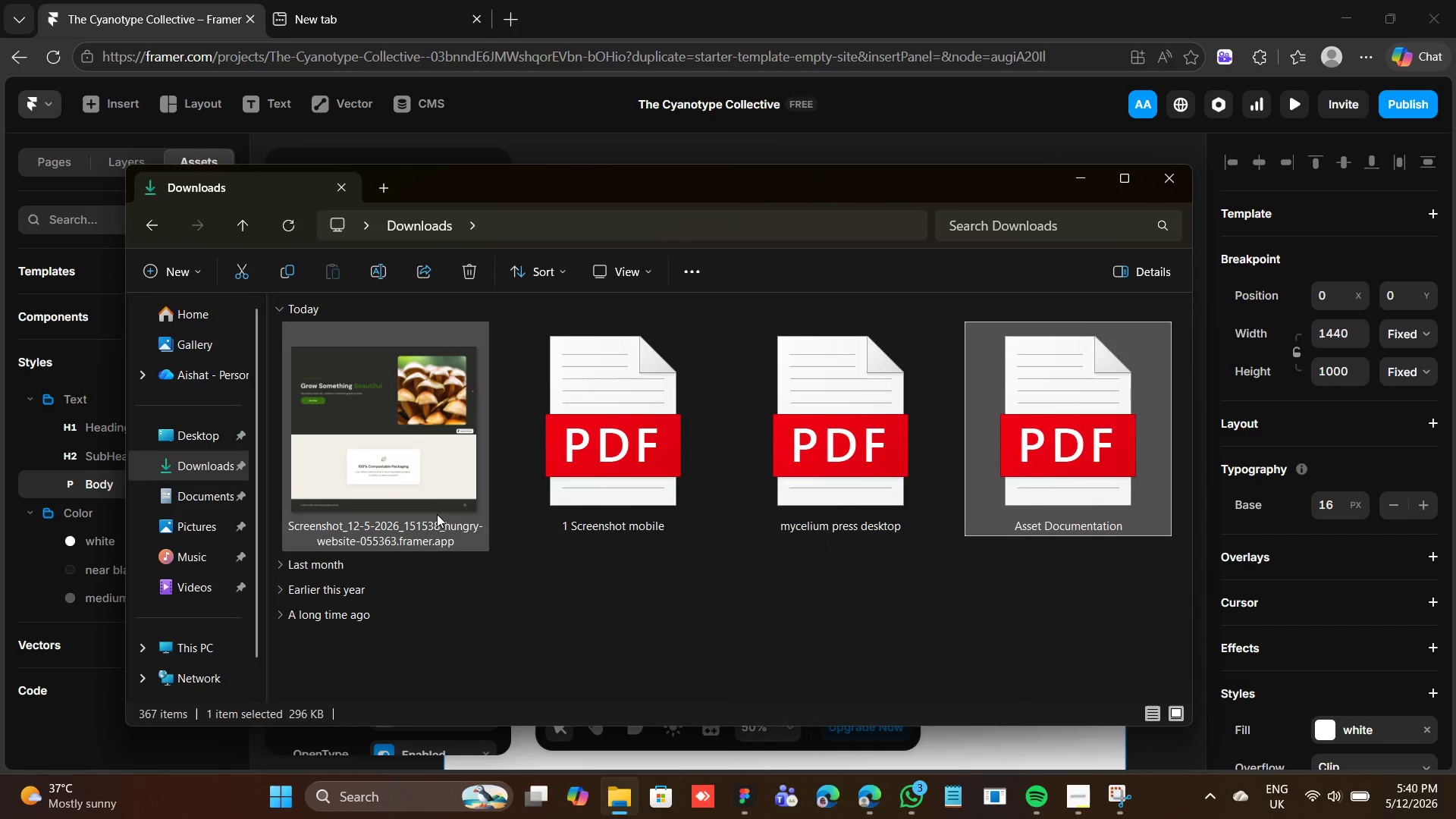 
left_click([425, 493])
 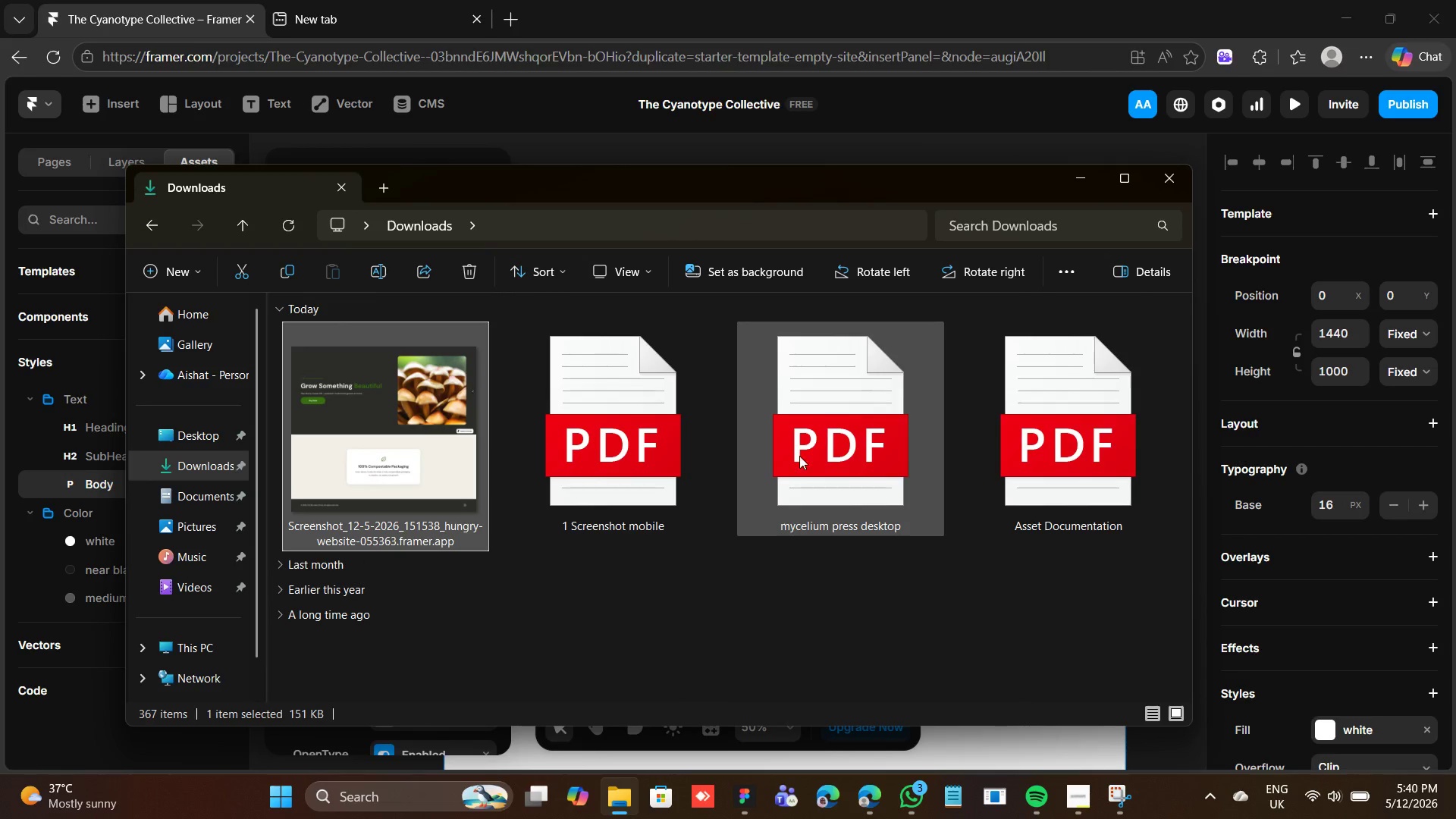 
key(Shift+ShiftLeft)
 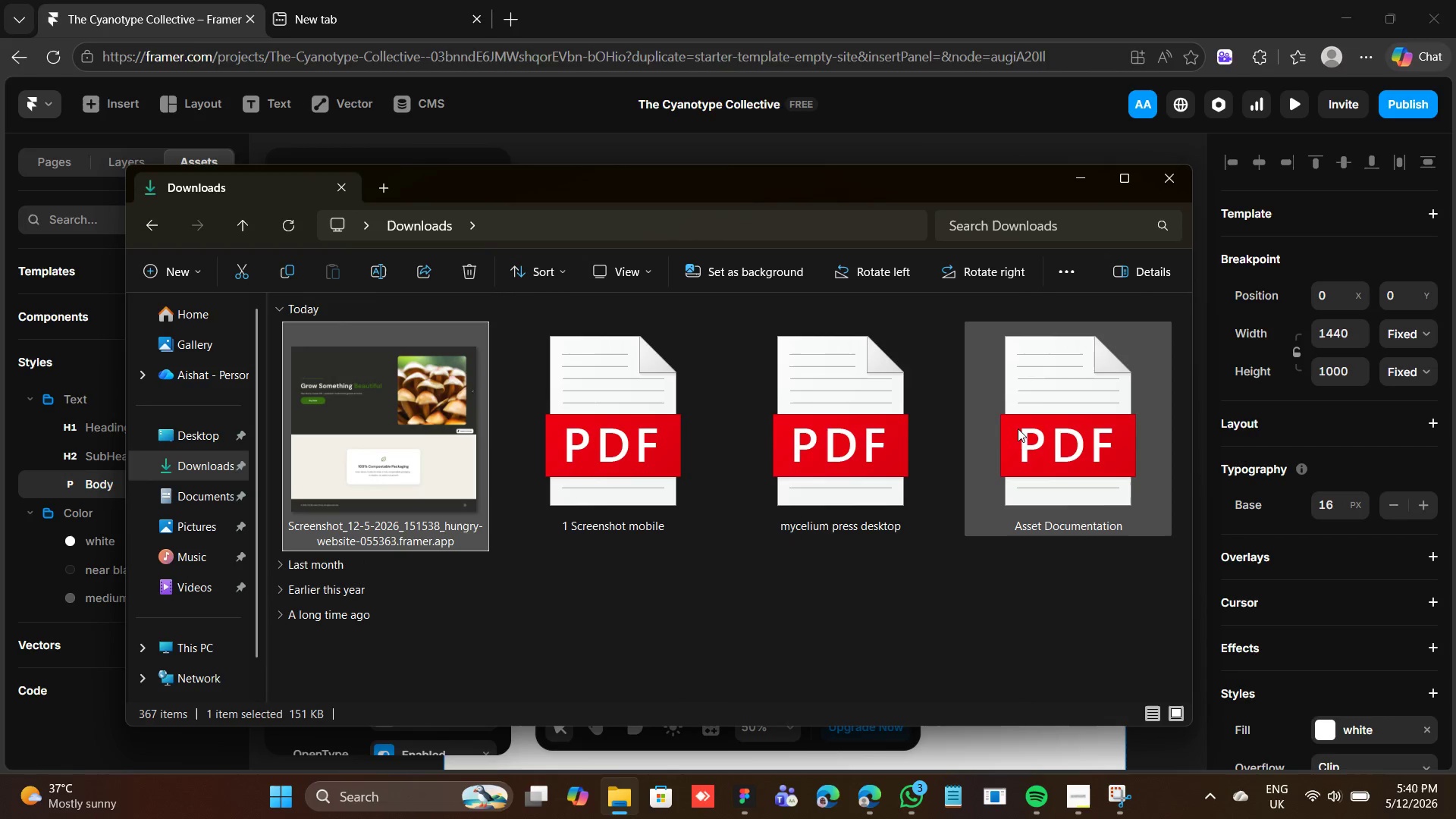 
hold_key(key=ShiftLeft, duration=1.09)
left_click([1067, 416])
 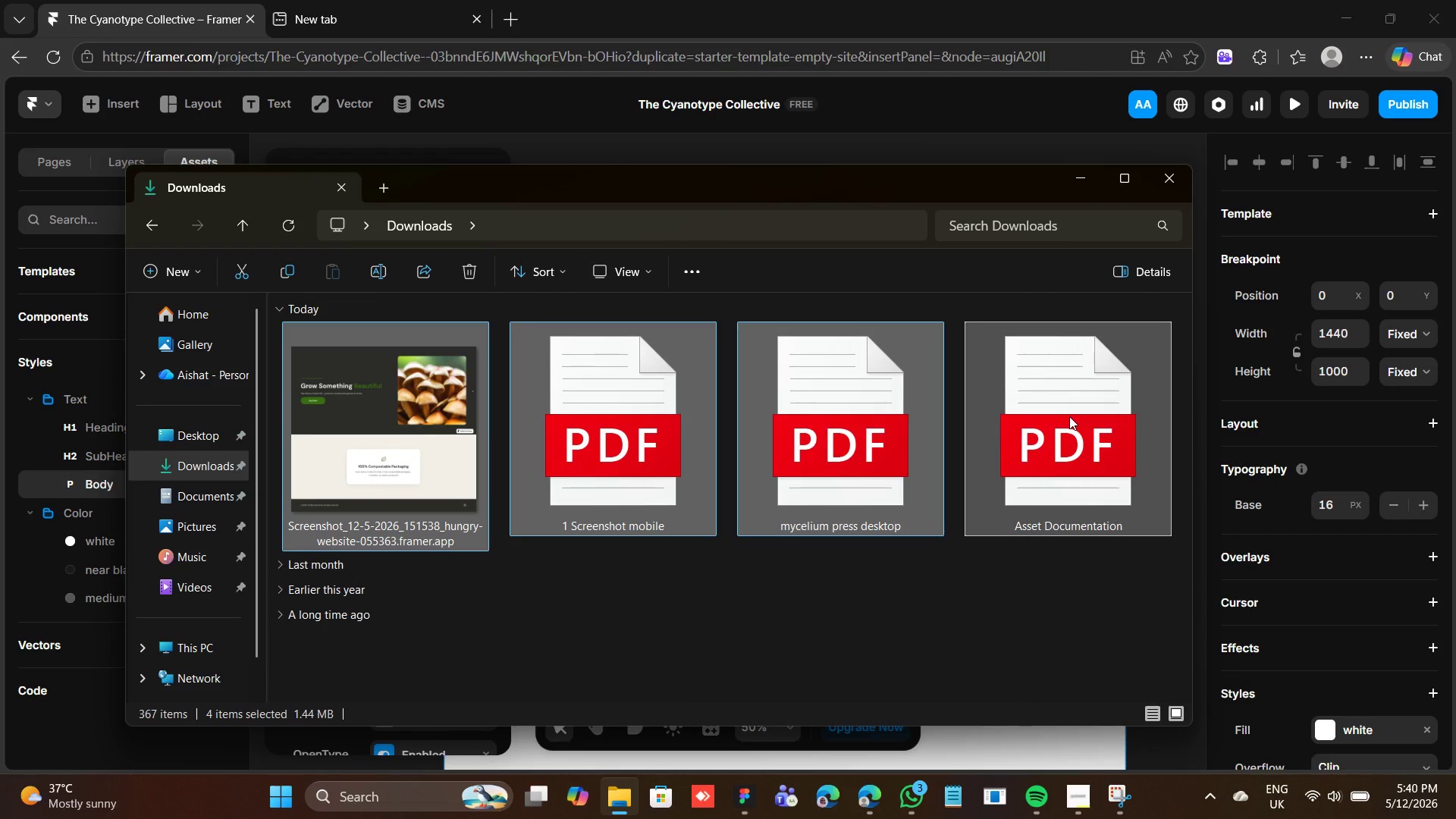 
key(Delete)
 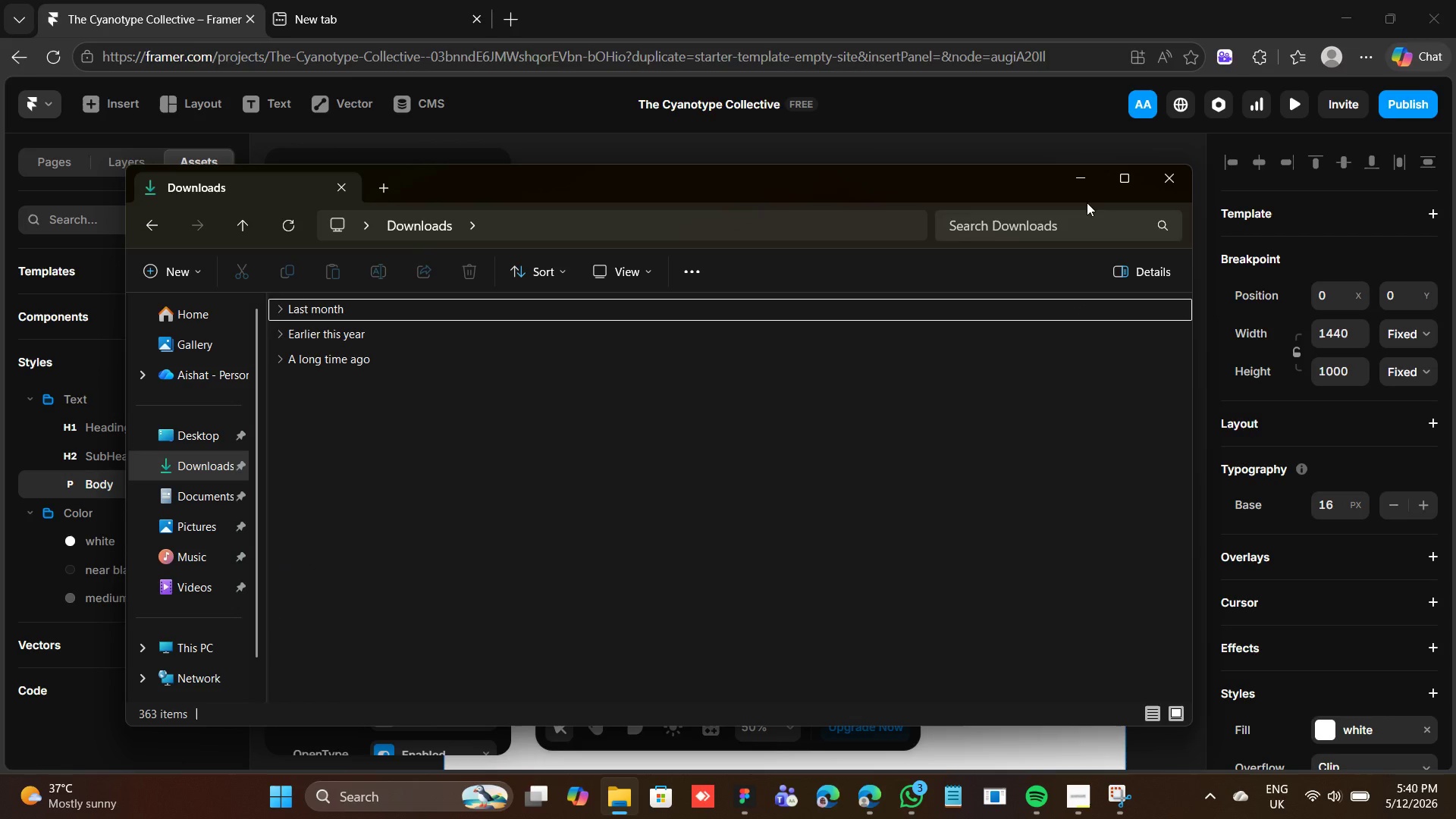 
left_click([1081, 187])
 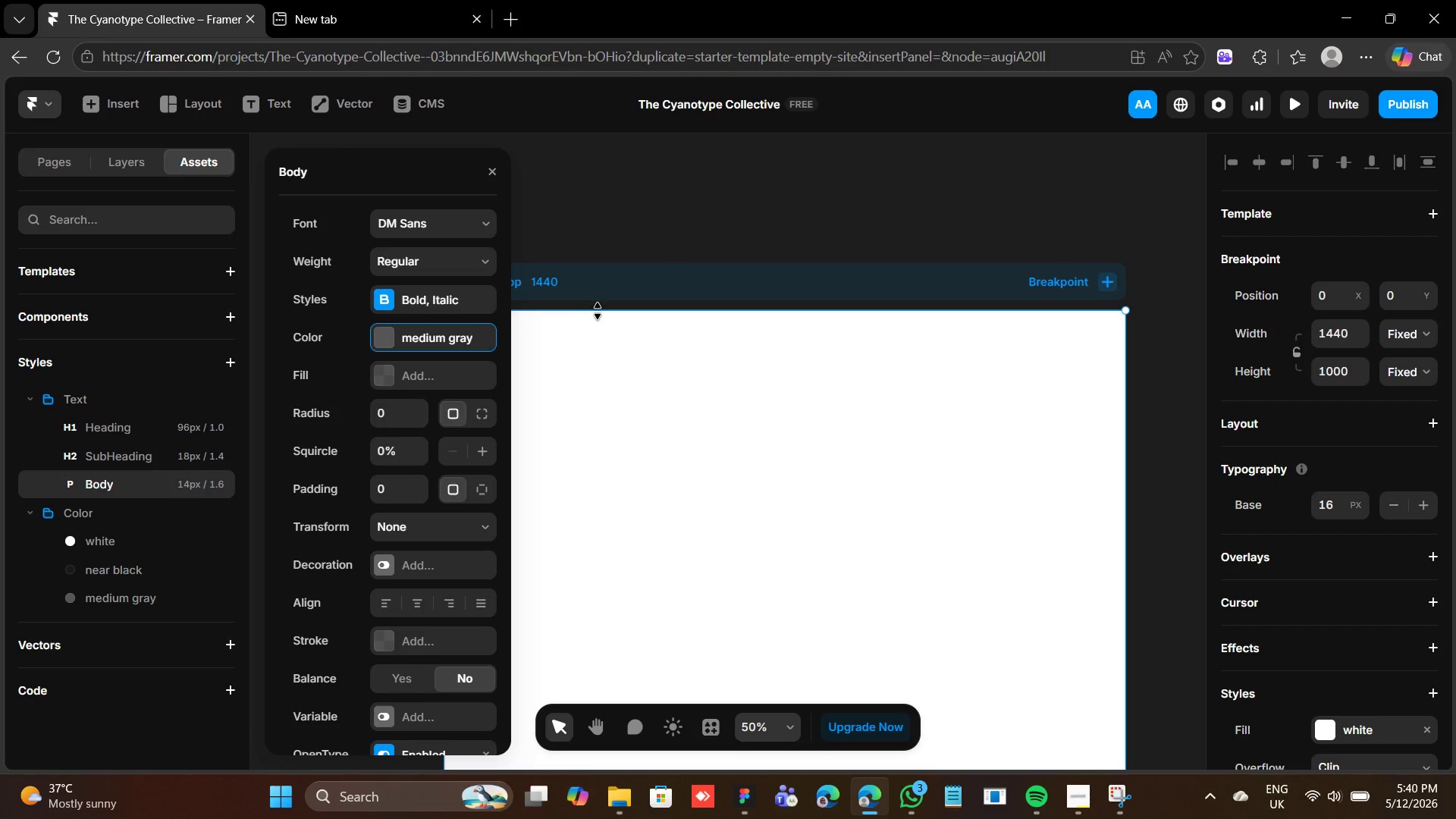 
left_click([600, 208])
 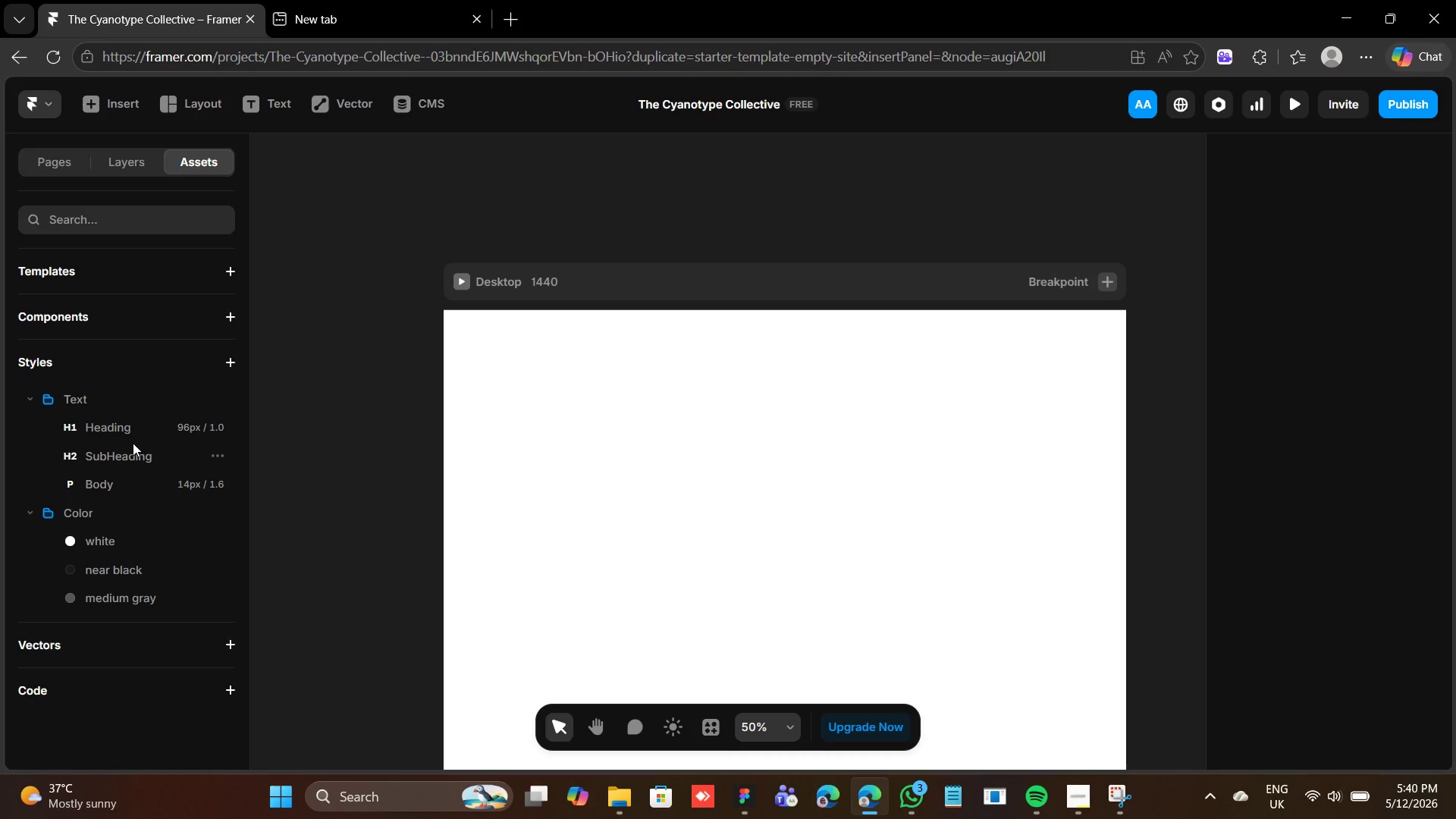 
wait(11.59)
 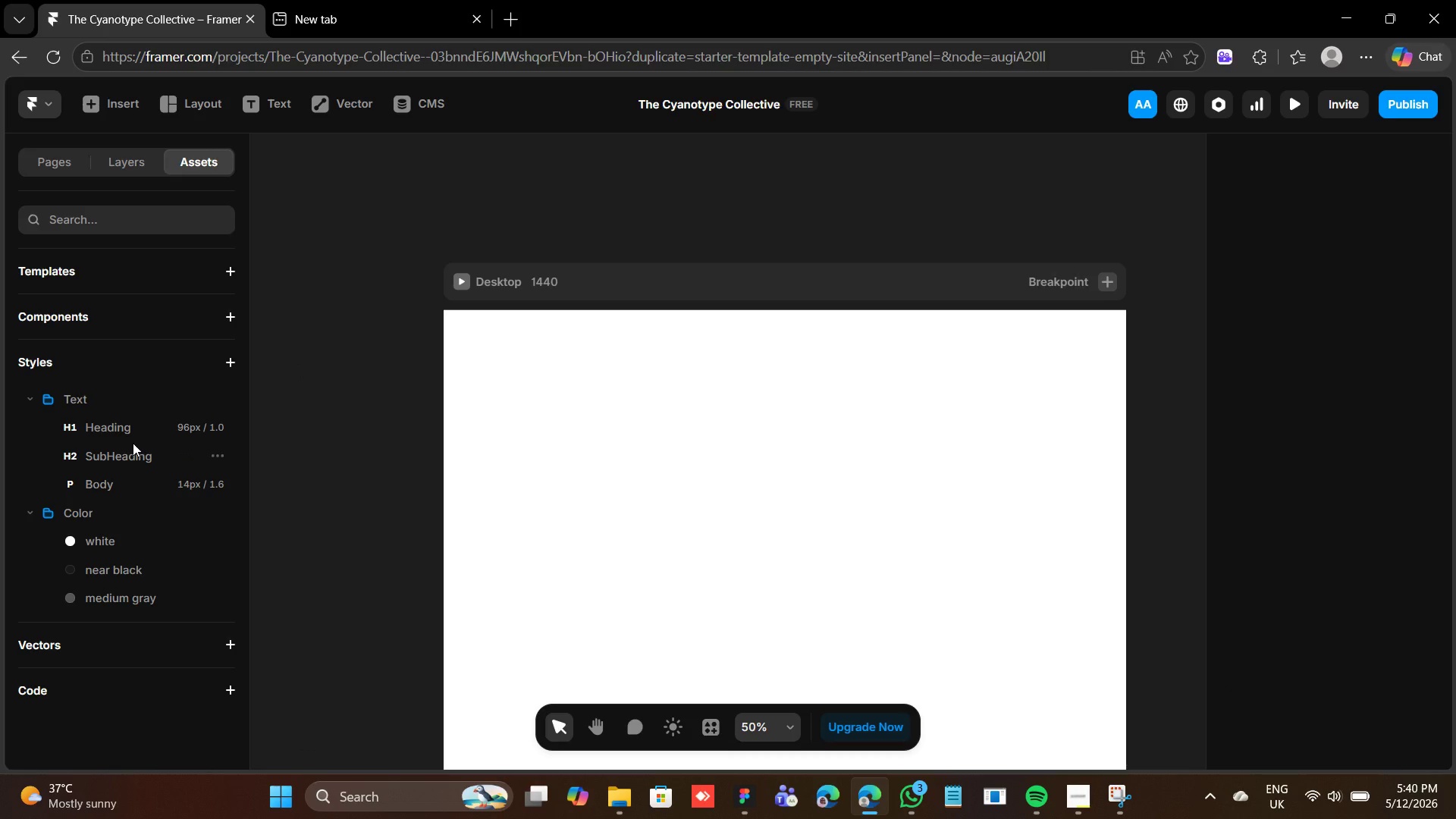 
left_click([1082, 792])